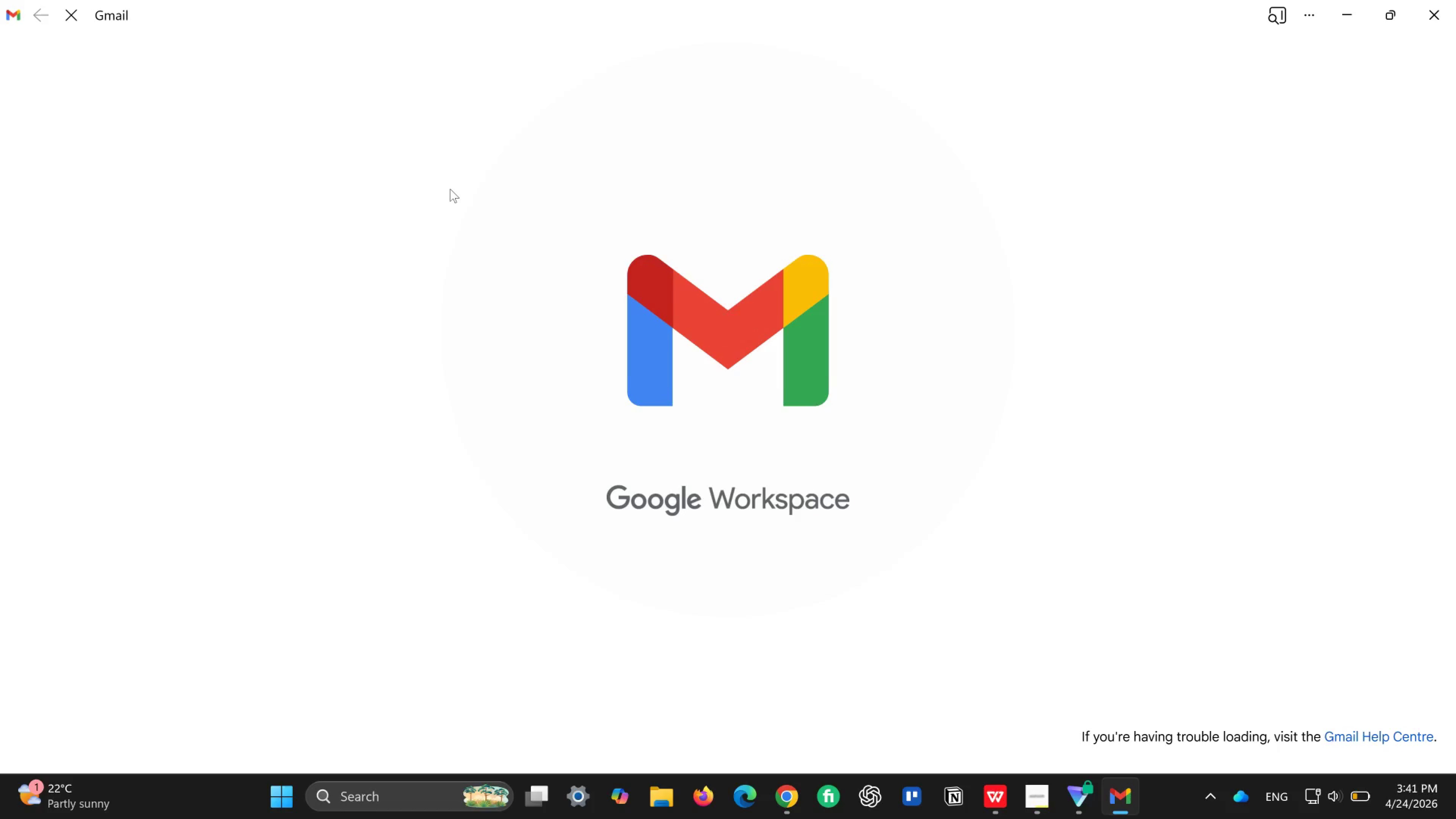 
scroll: coordinate [469, 259], scroll_direction: up, amount: 19.0
 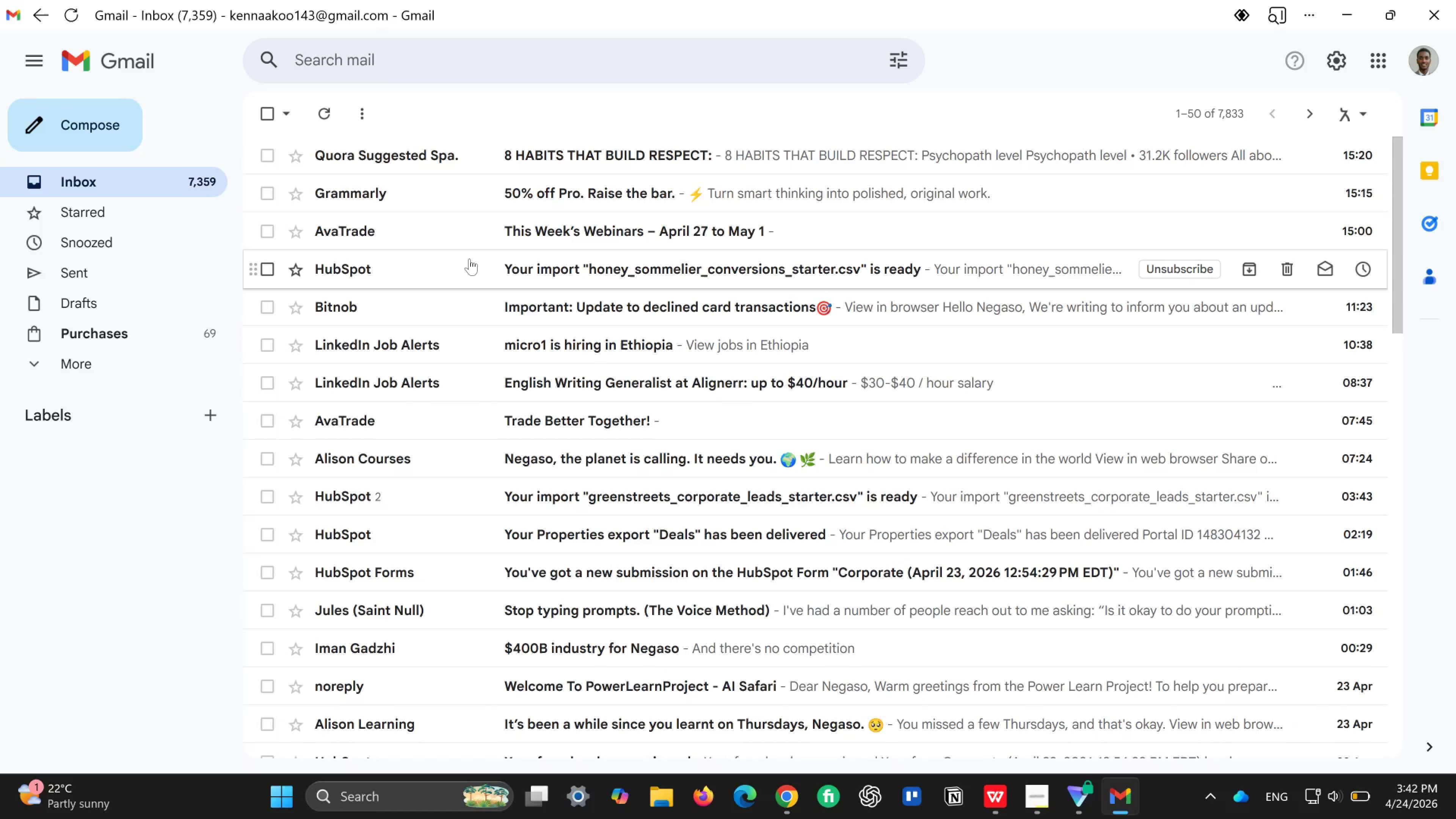 
key(Control+R)
 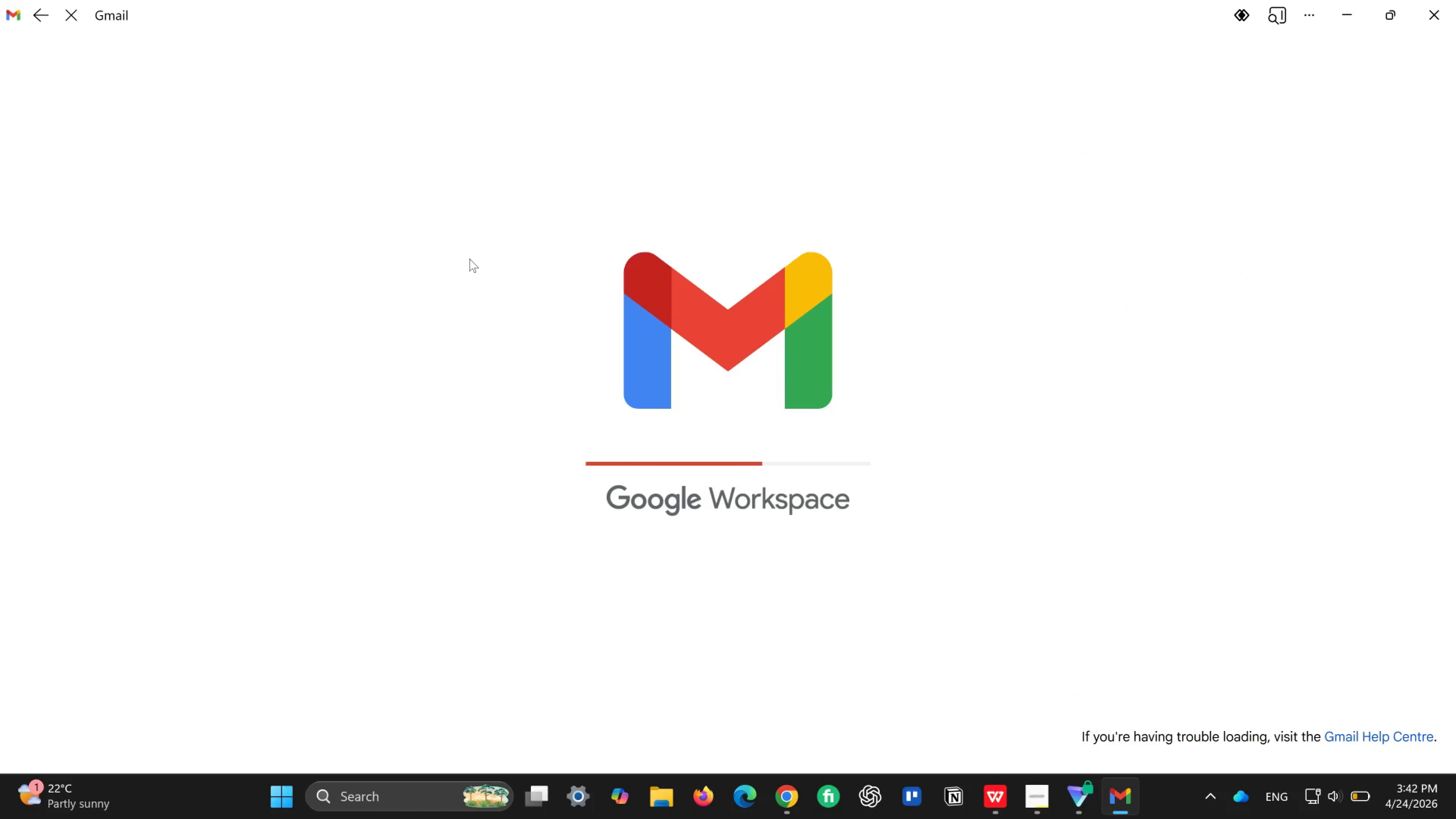 
wait(12.67)
 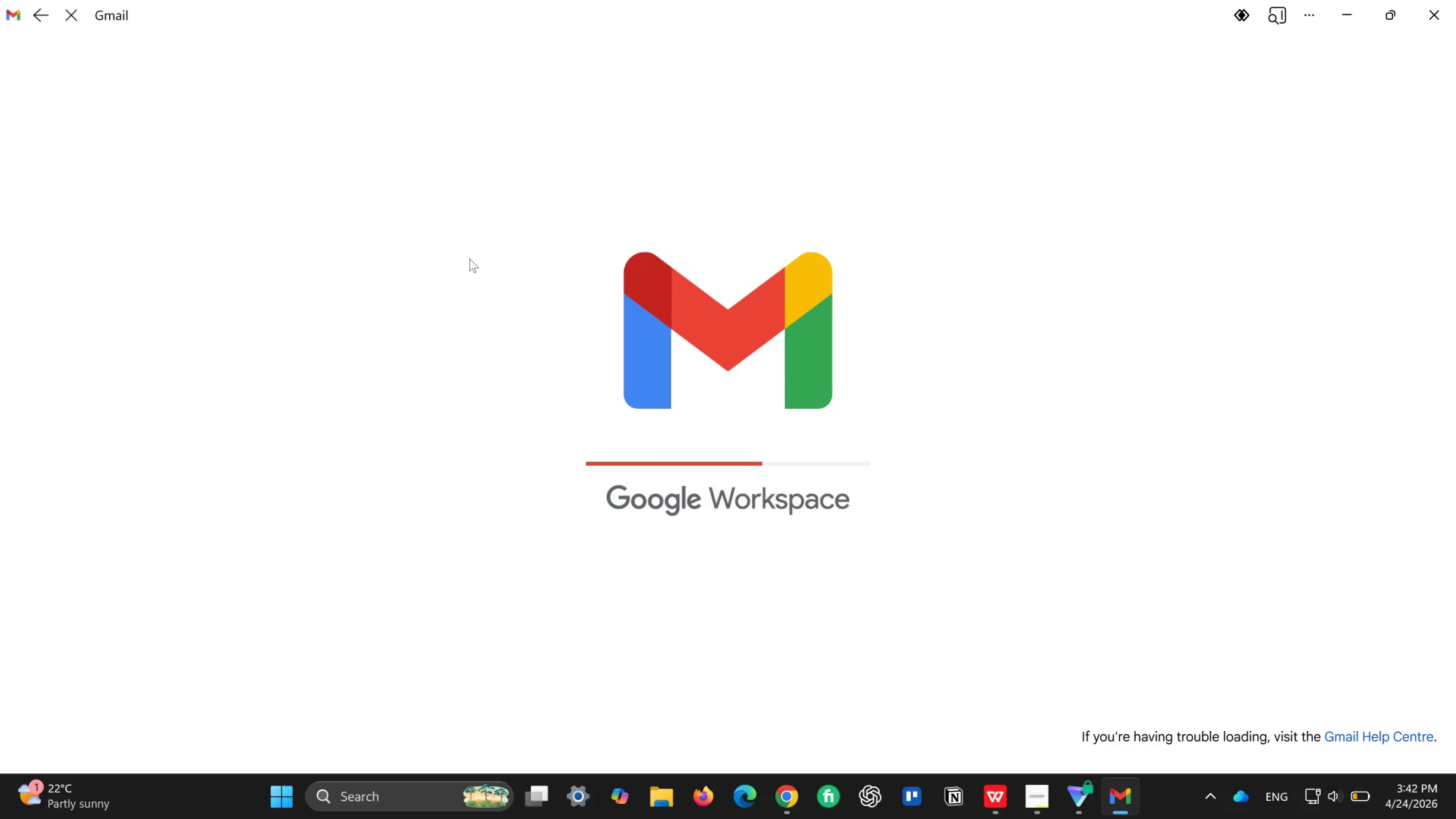 
left_click([787, 784])
 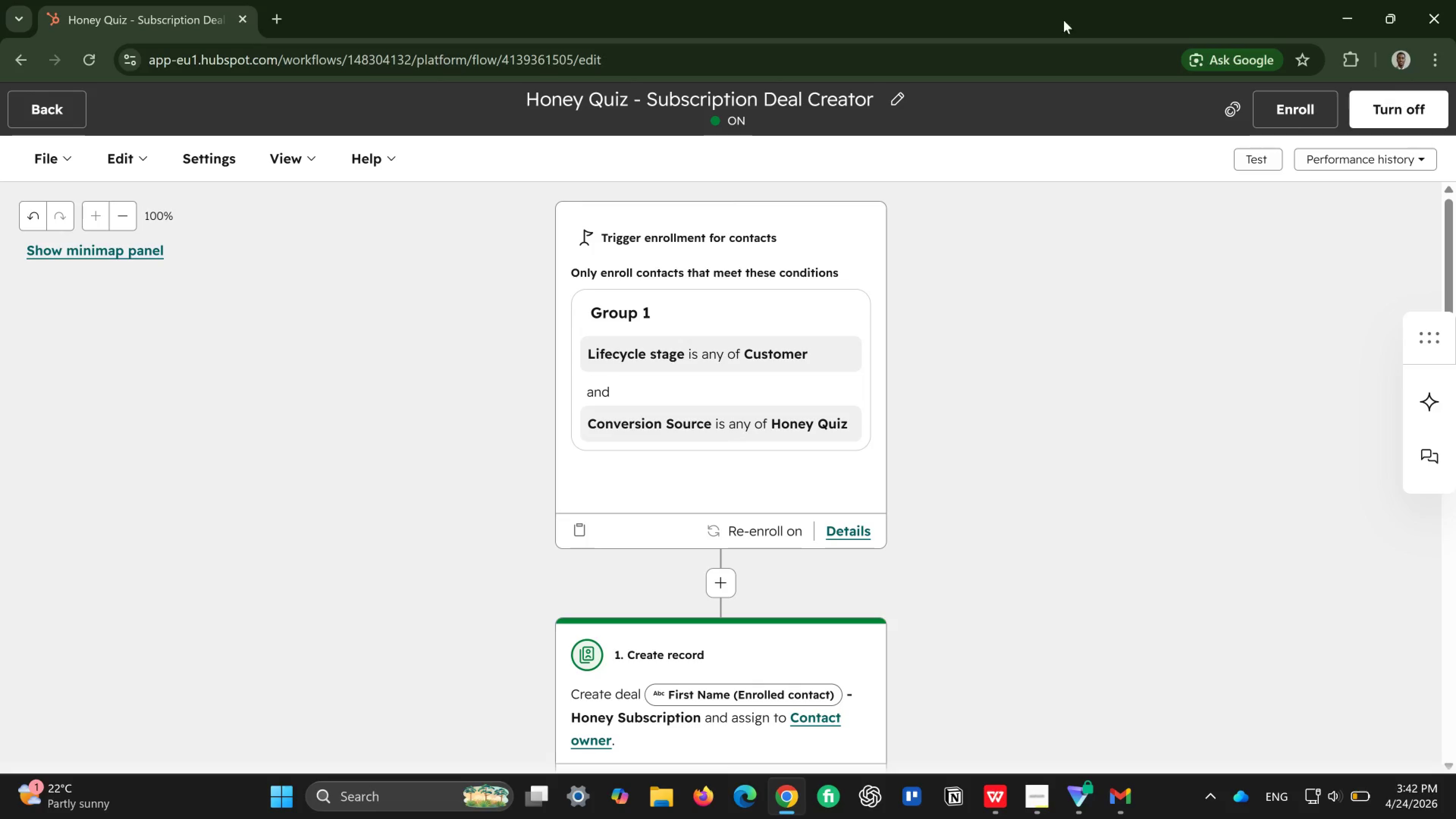 
left_click([1299, 96])
 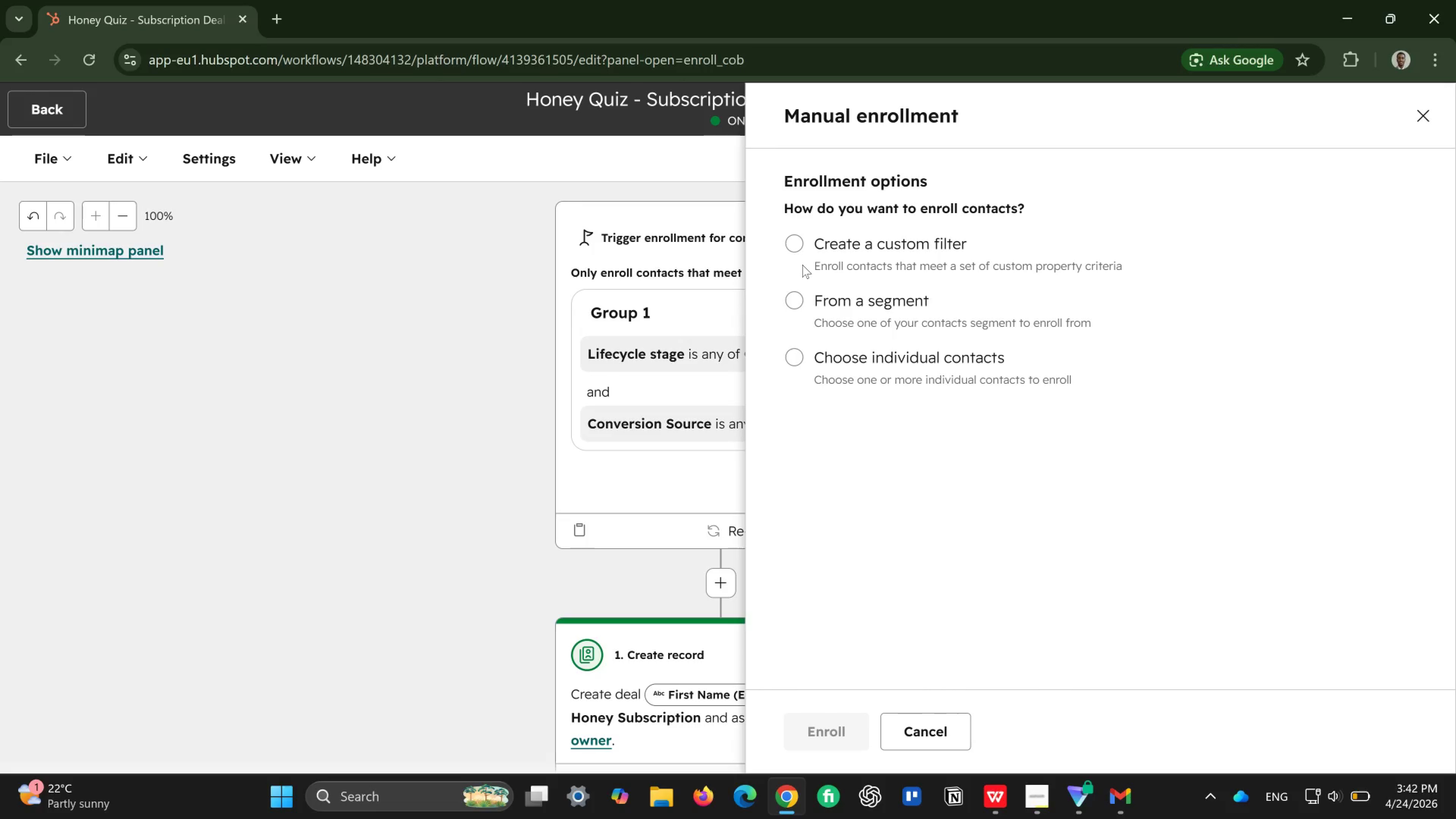 
wait(6.38)
 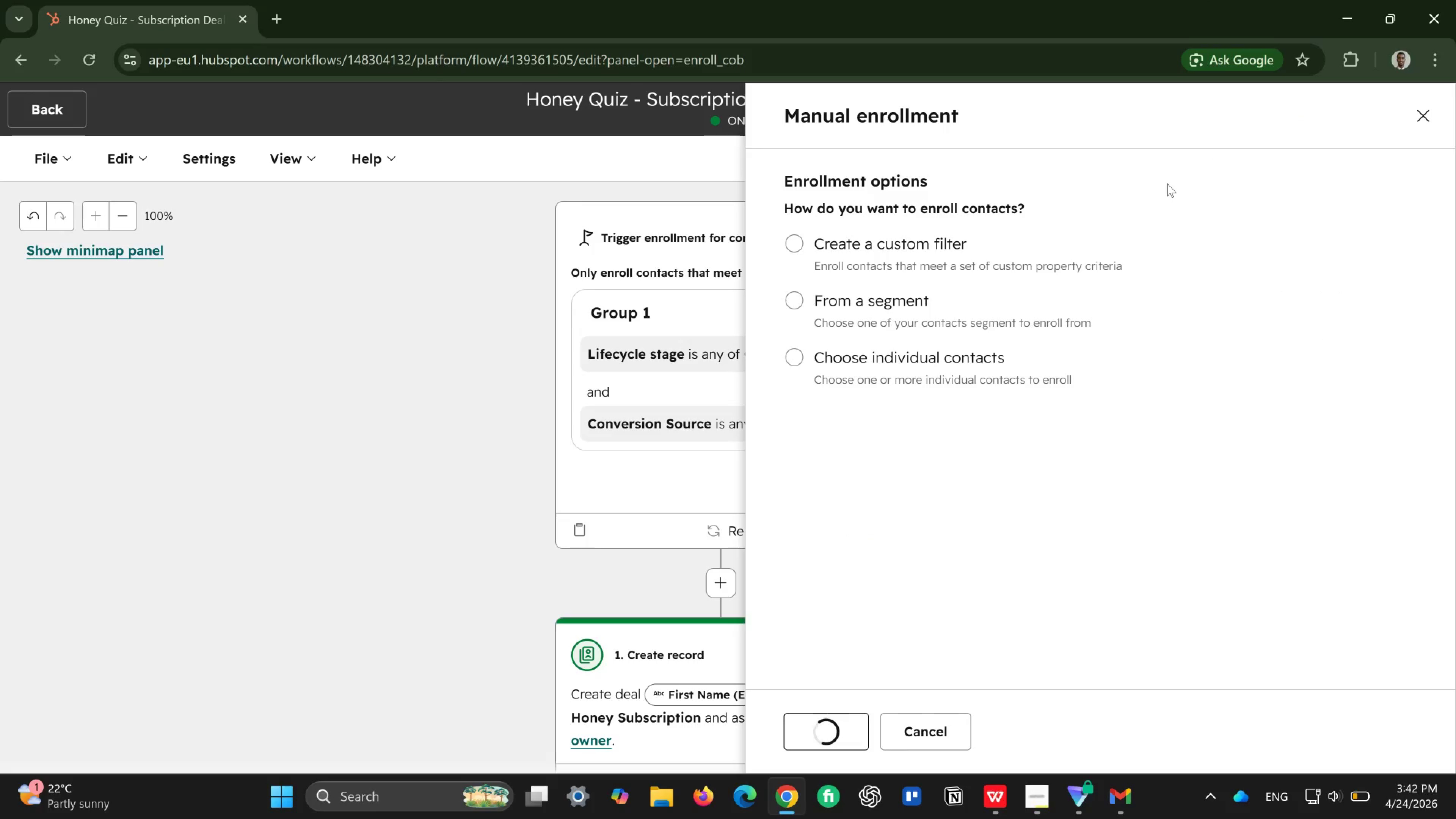 
left_click([792, 297])
 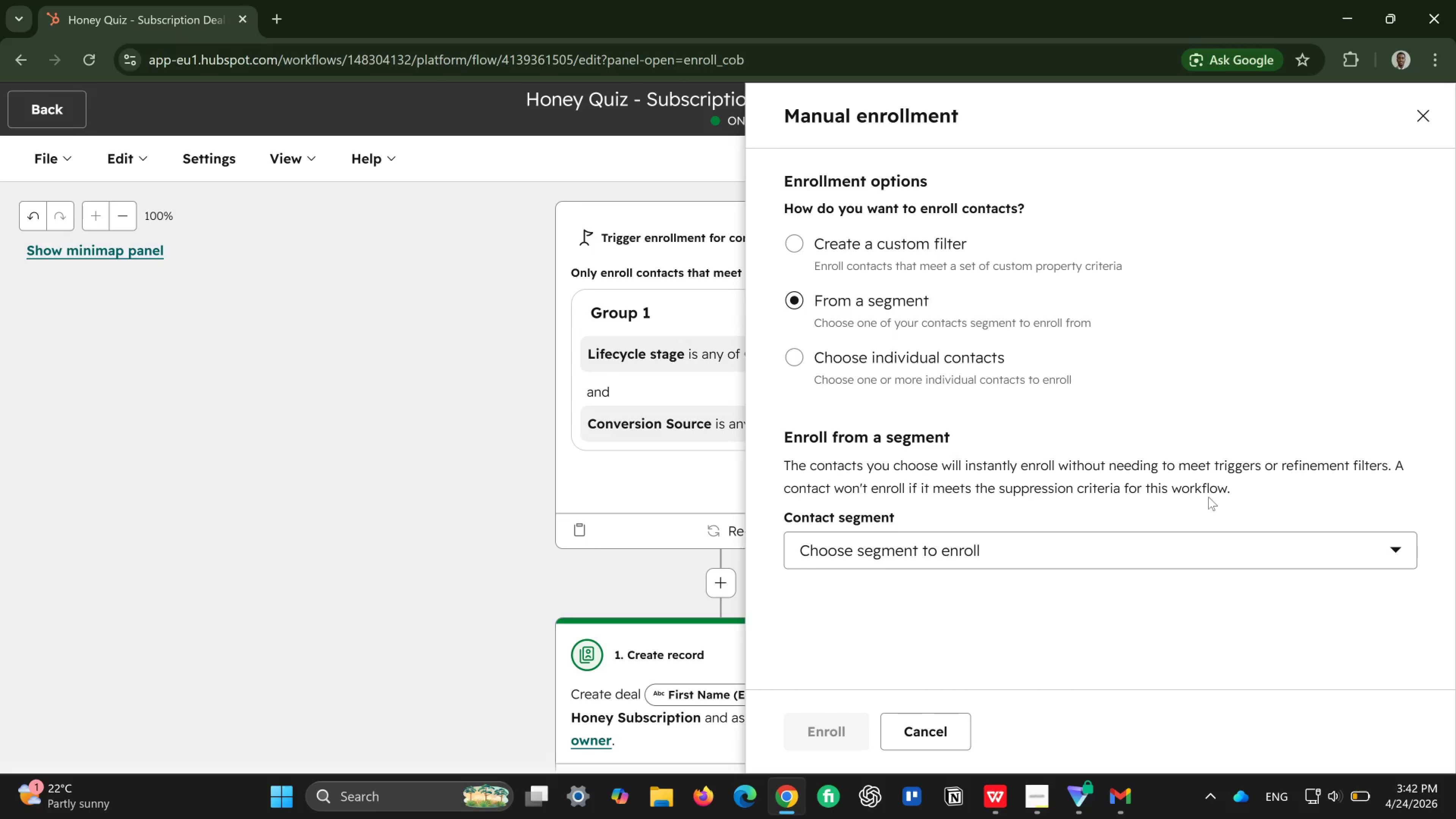 
scroll: coordinate [1208, 497], scroll_direction: none, amount: 0.0
 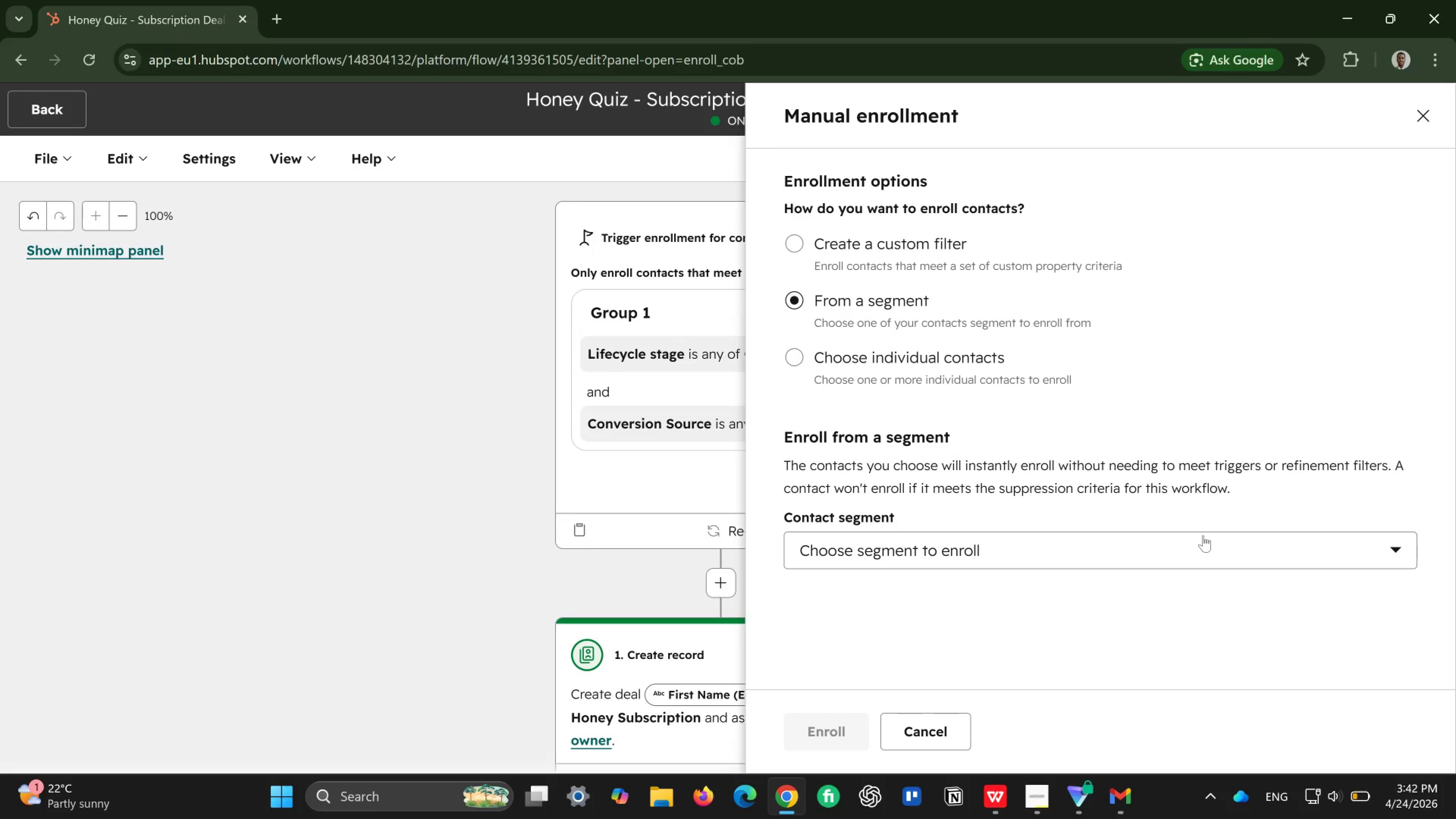 
left_click([1203, 535])
 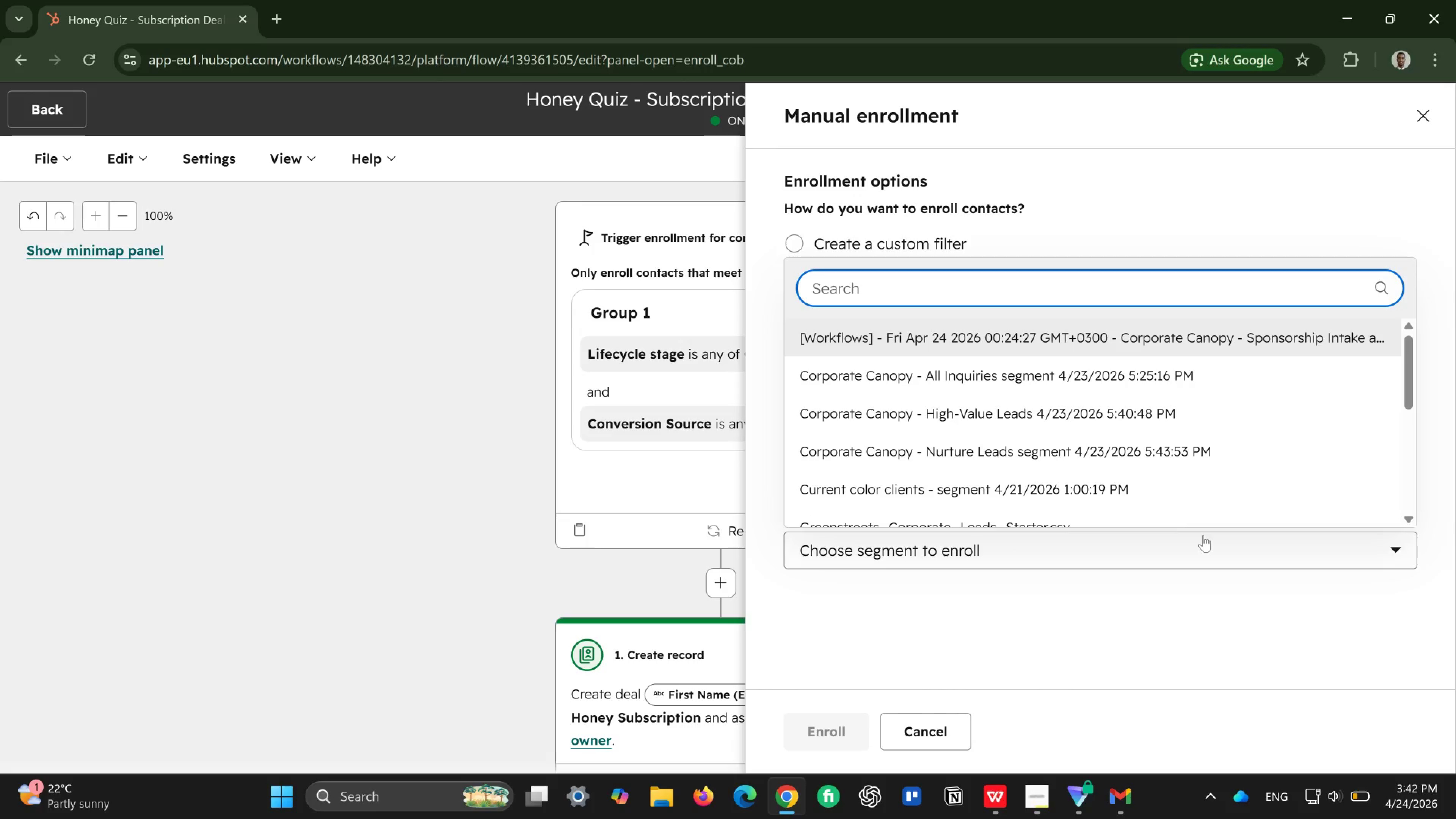 
mouse_move([962, 424])
 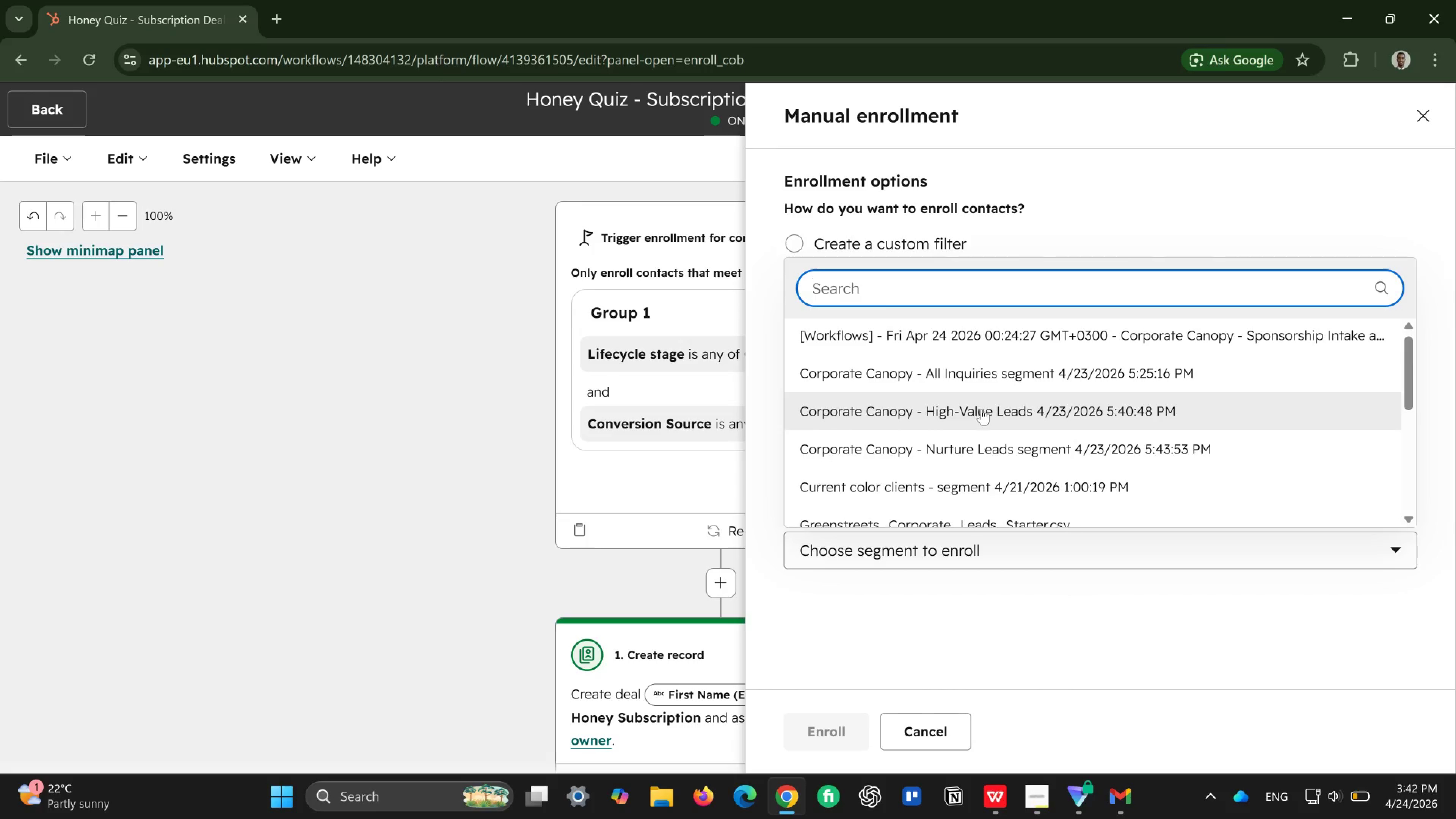 
scroll: coordinate [981, 409], scroll_direction: down, amount: 6.0
 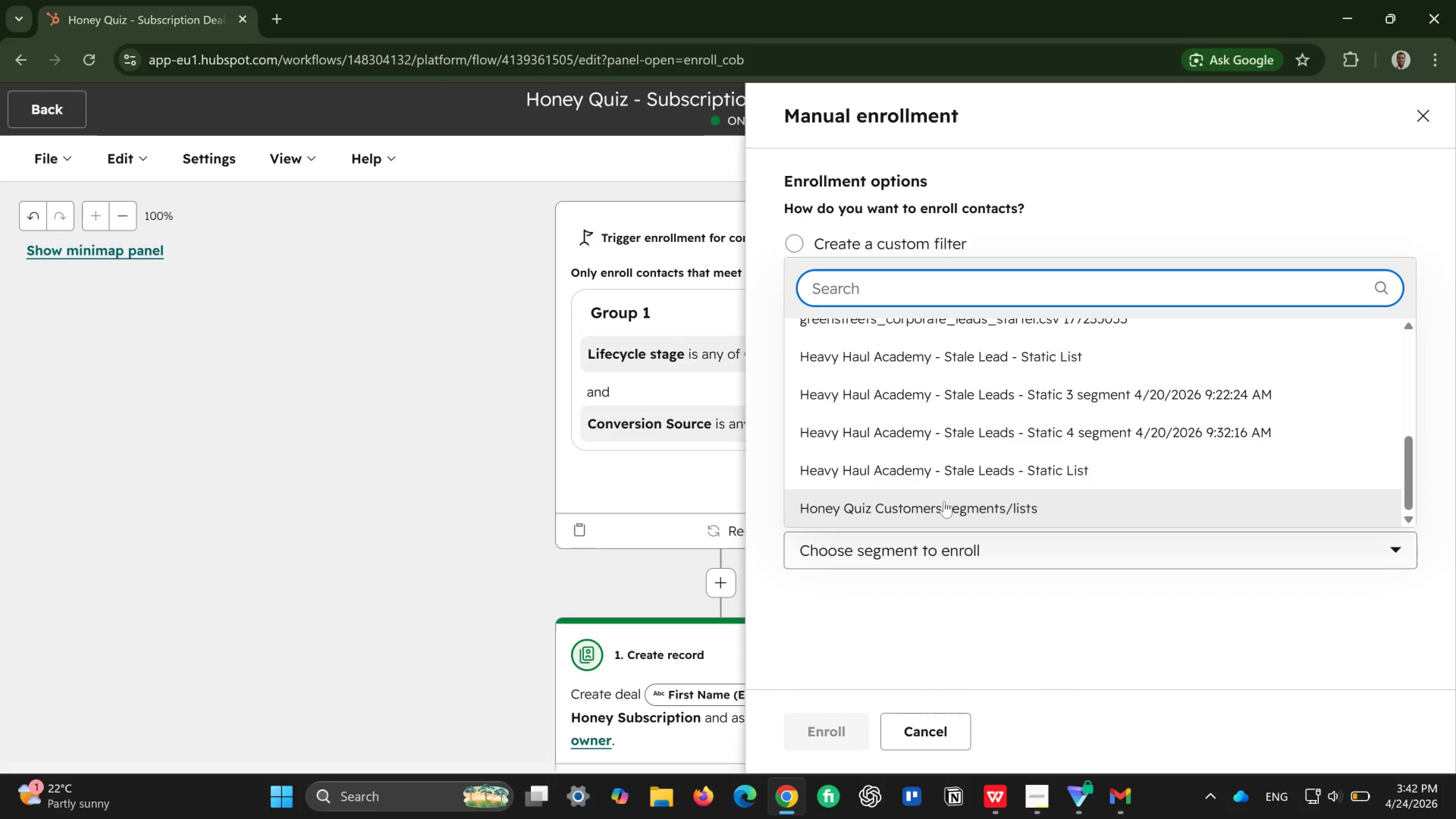 
left_click([944, 501])
 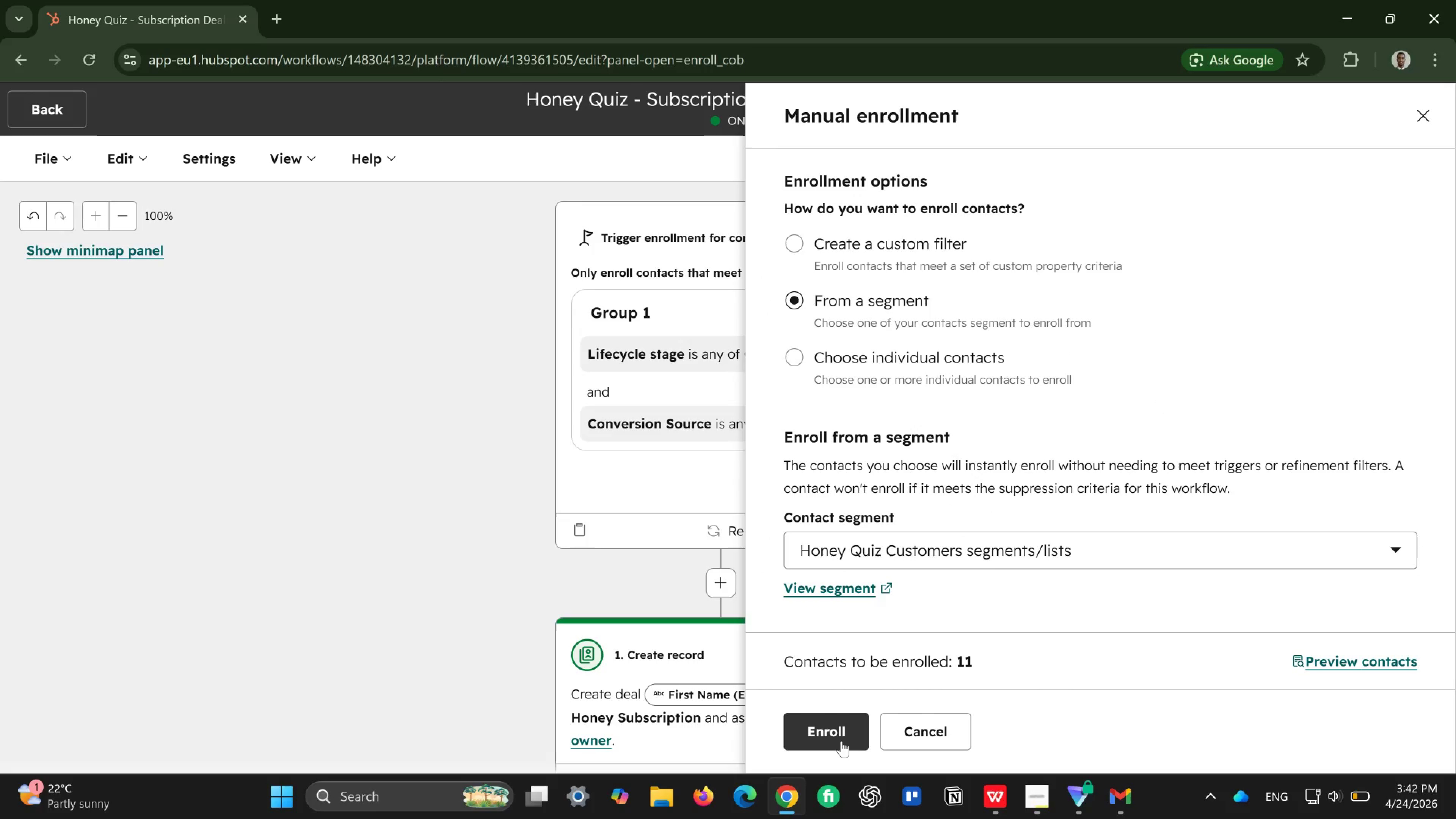 
left_click([828, 736])
 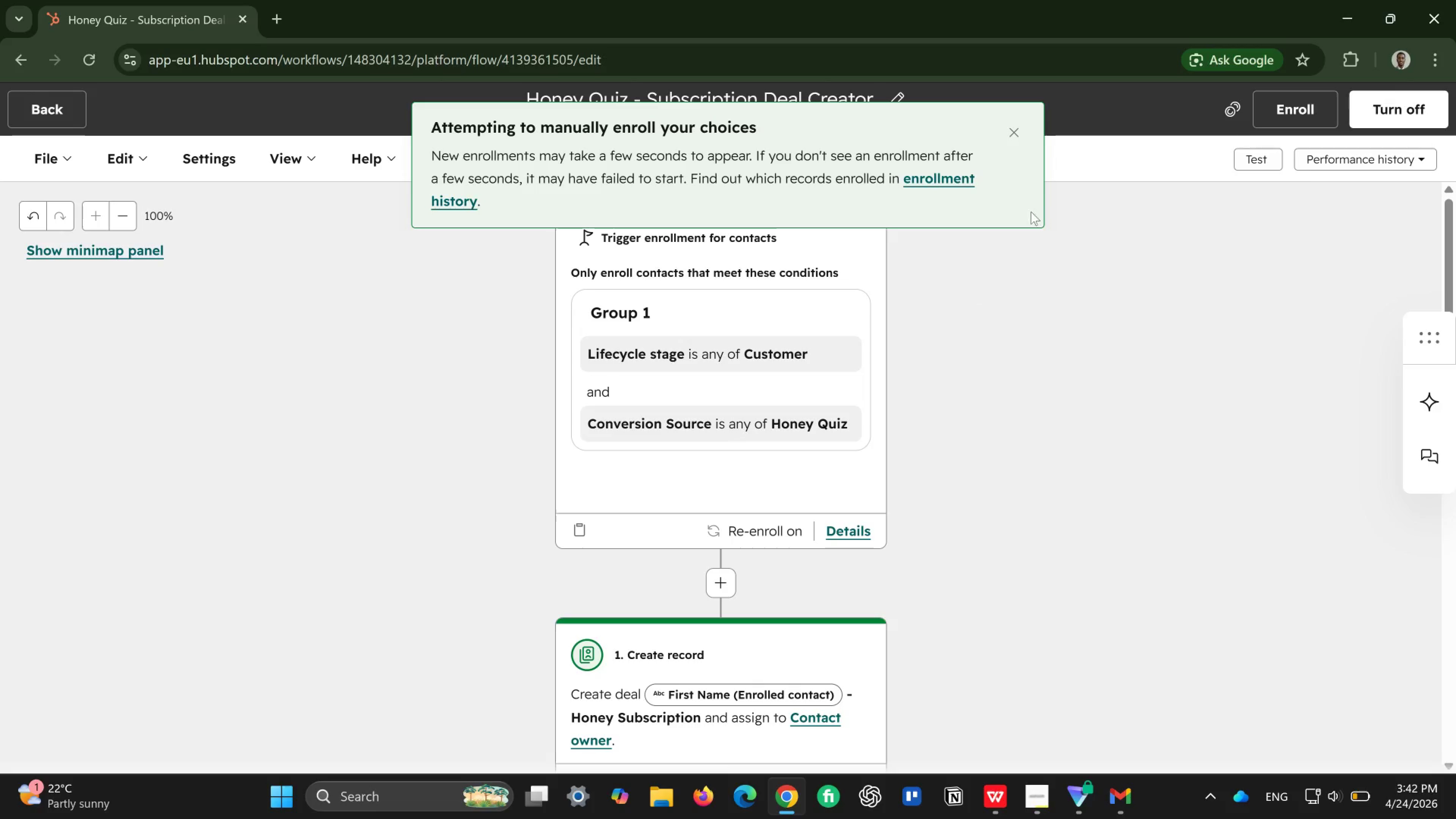 
wait(5.36)
 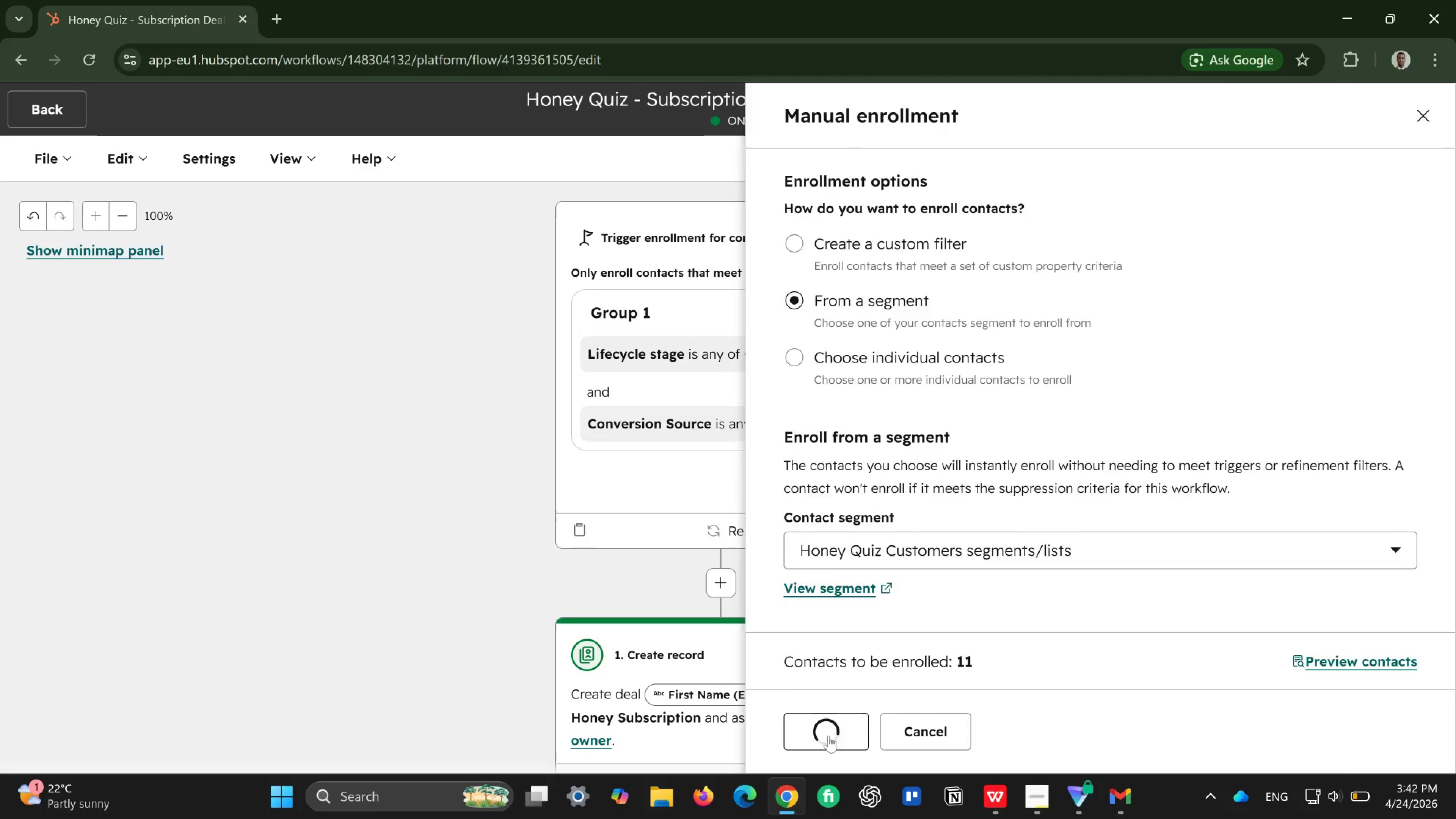 
left_click([1300, 112])
 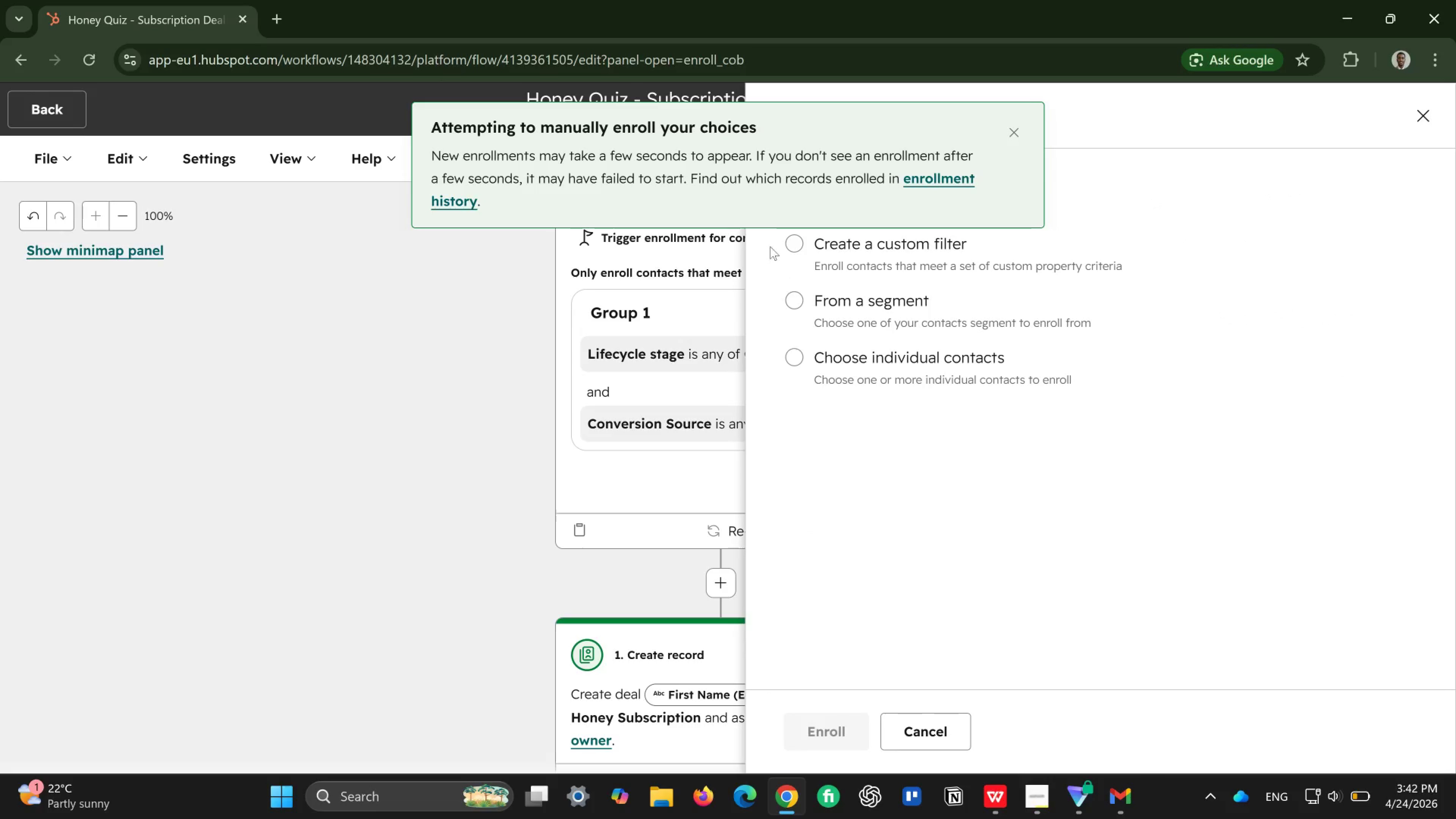 
left_click([796, 235])
 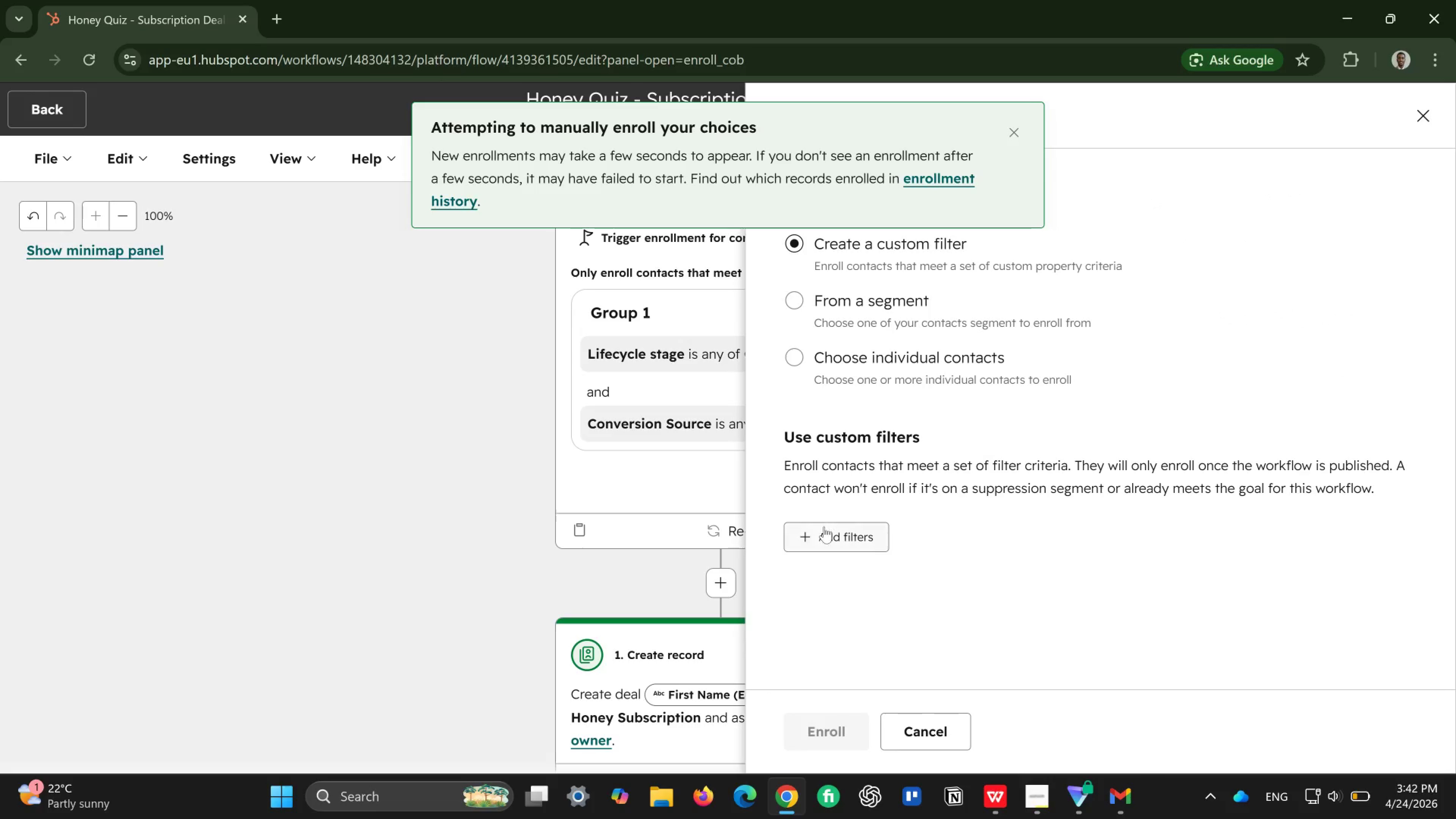 
left_click([824, 531])
 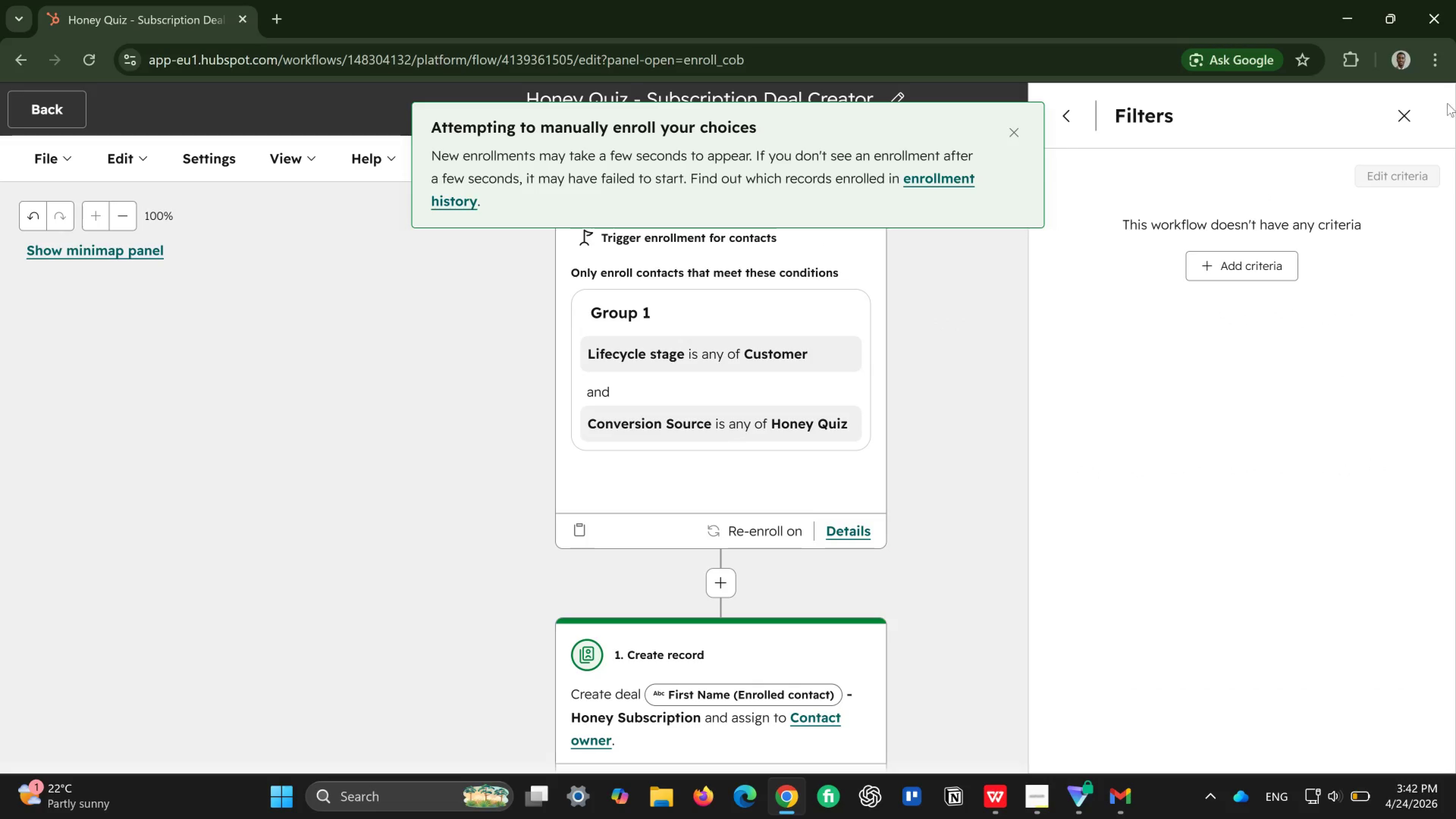 
left_click([1415, 101])
 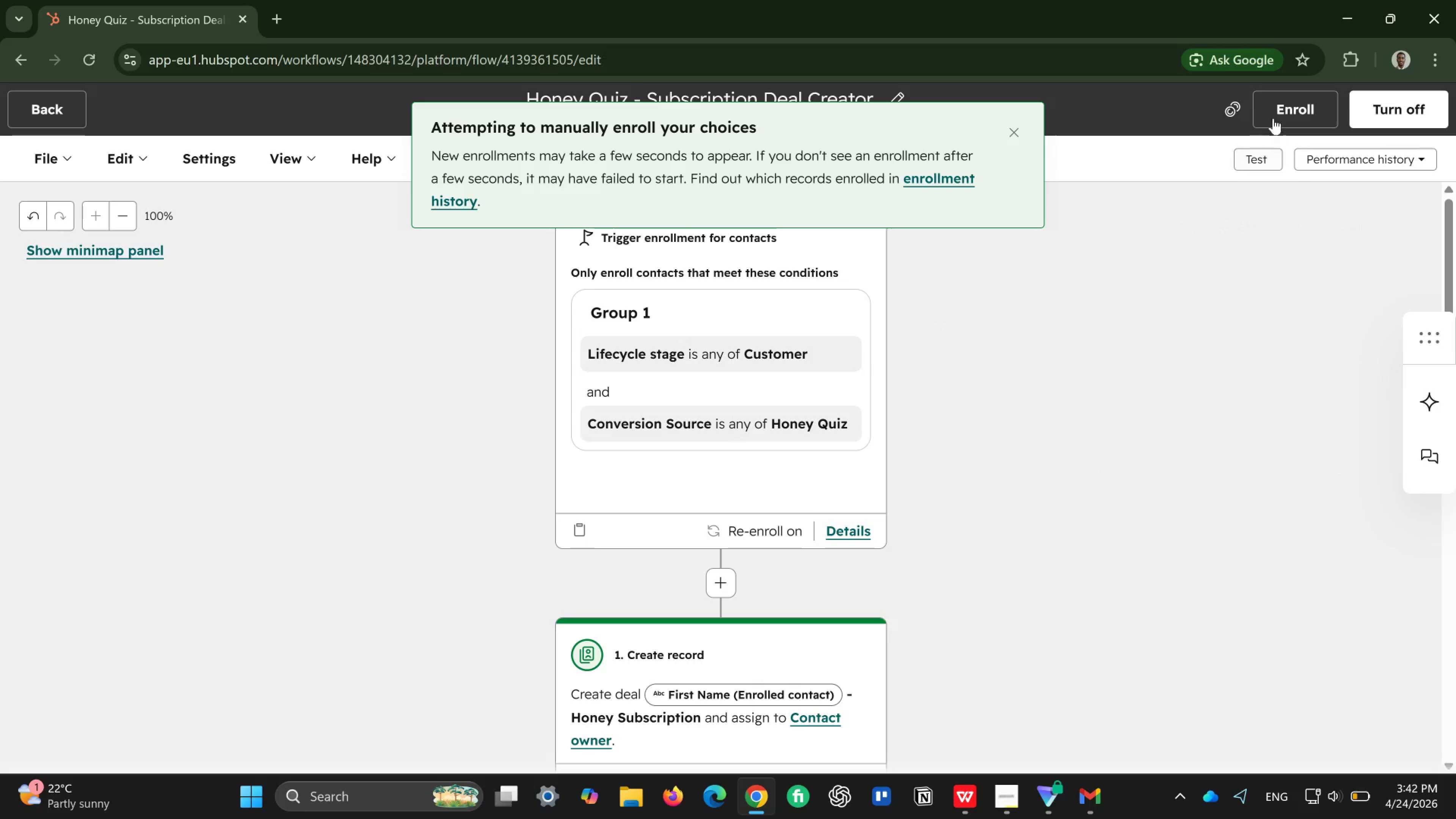 
left_click([1276, 111])
 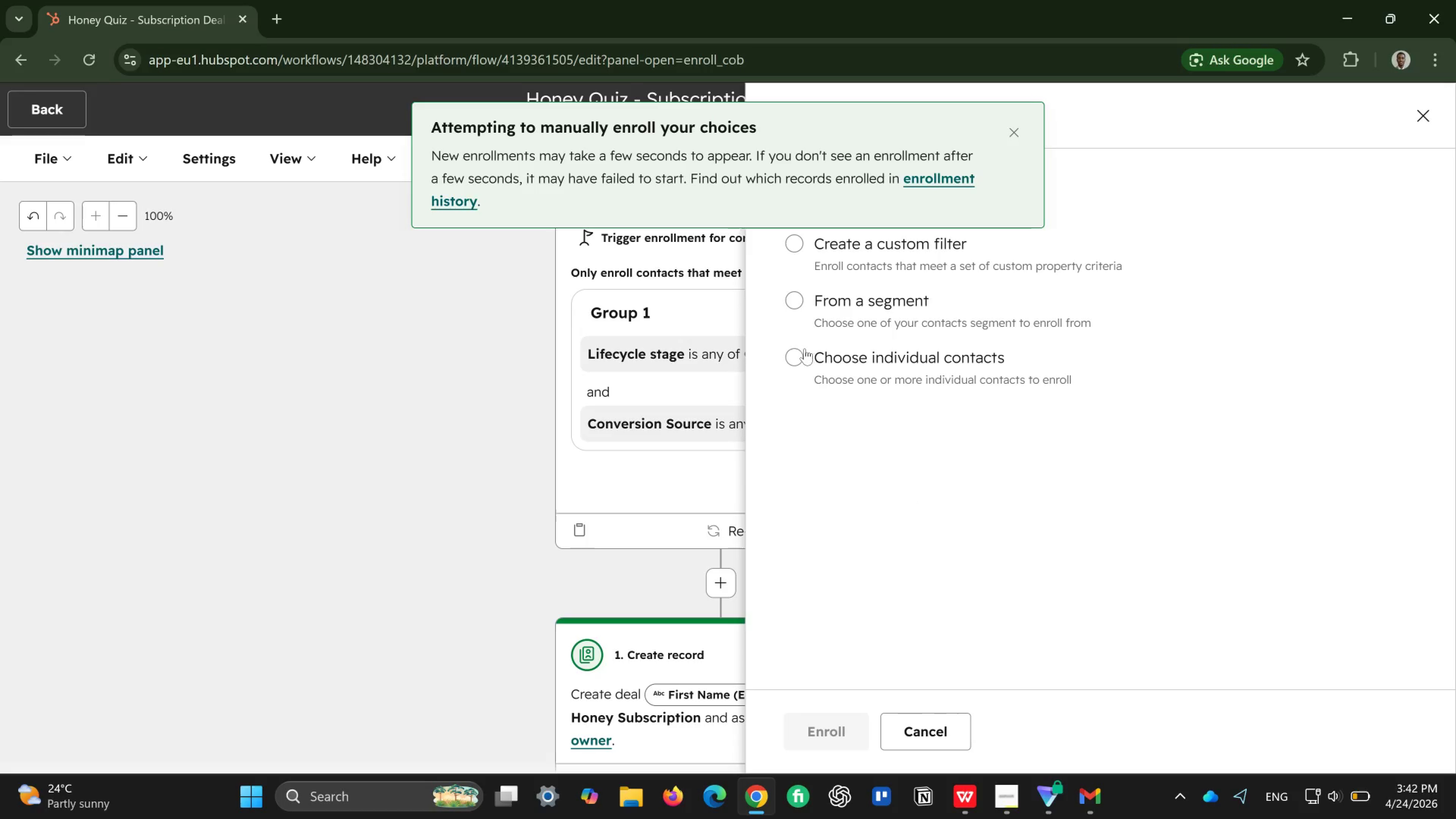 
left_click([799, 355])
 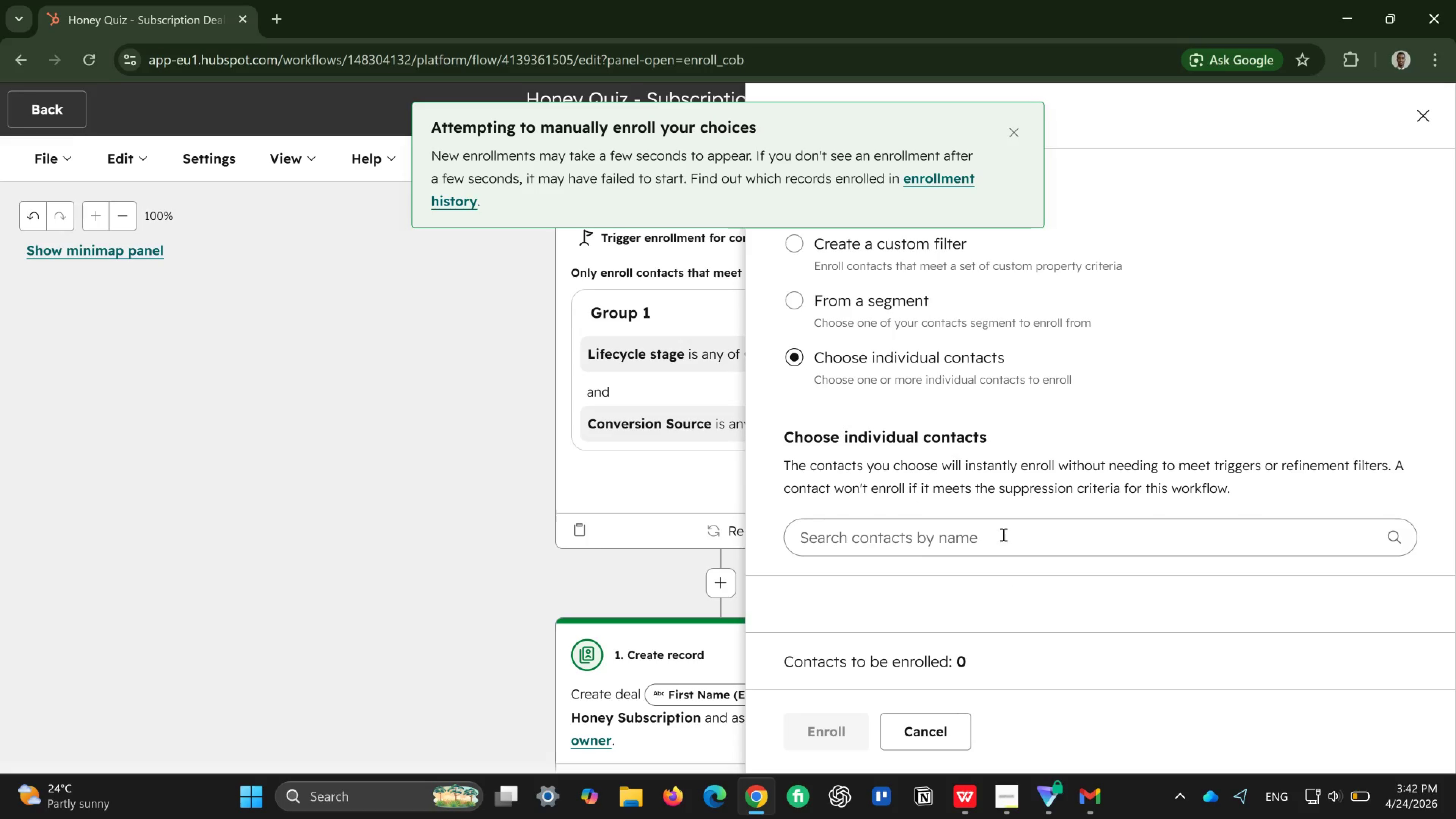 
scroll: coordinate [937, 536], scroll_direction: down, amount: 3.0
 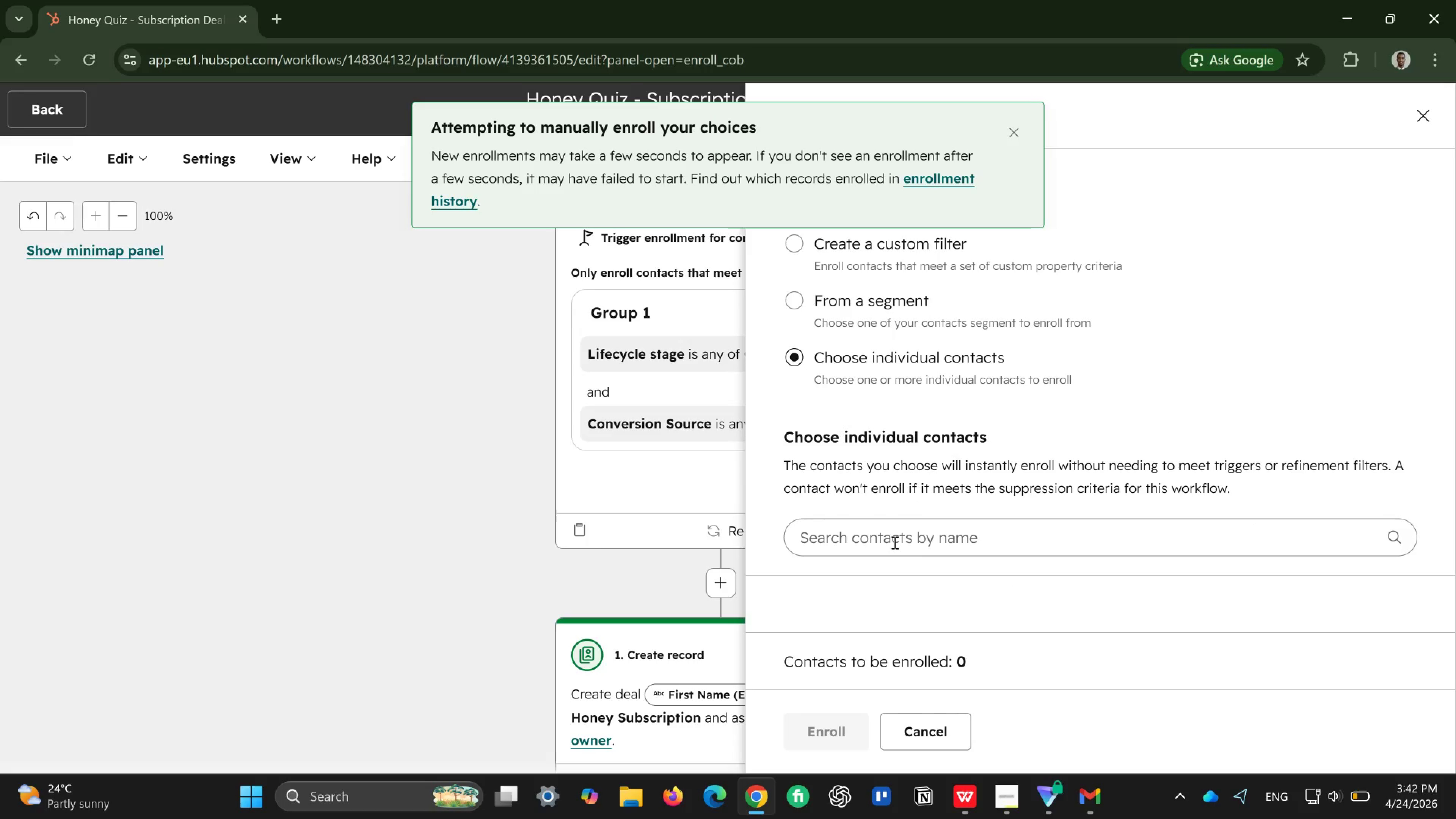 
left_click([894, 542])
 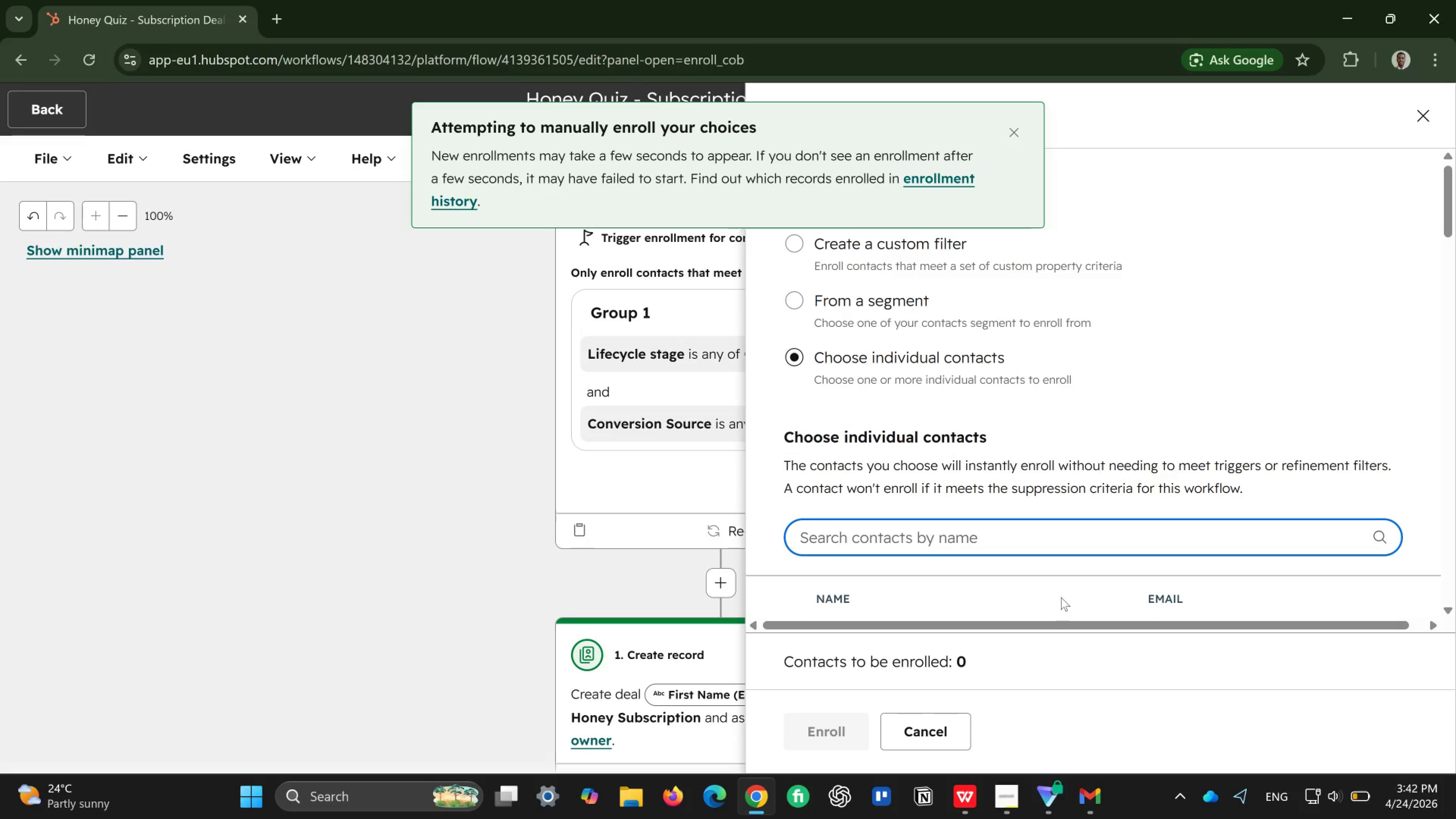 
scroll: coordinate [1061, 597], scroll_direction: down, amount: 3.0
 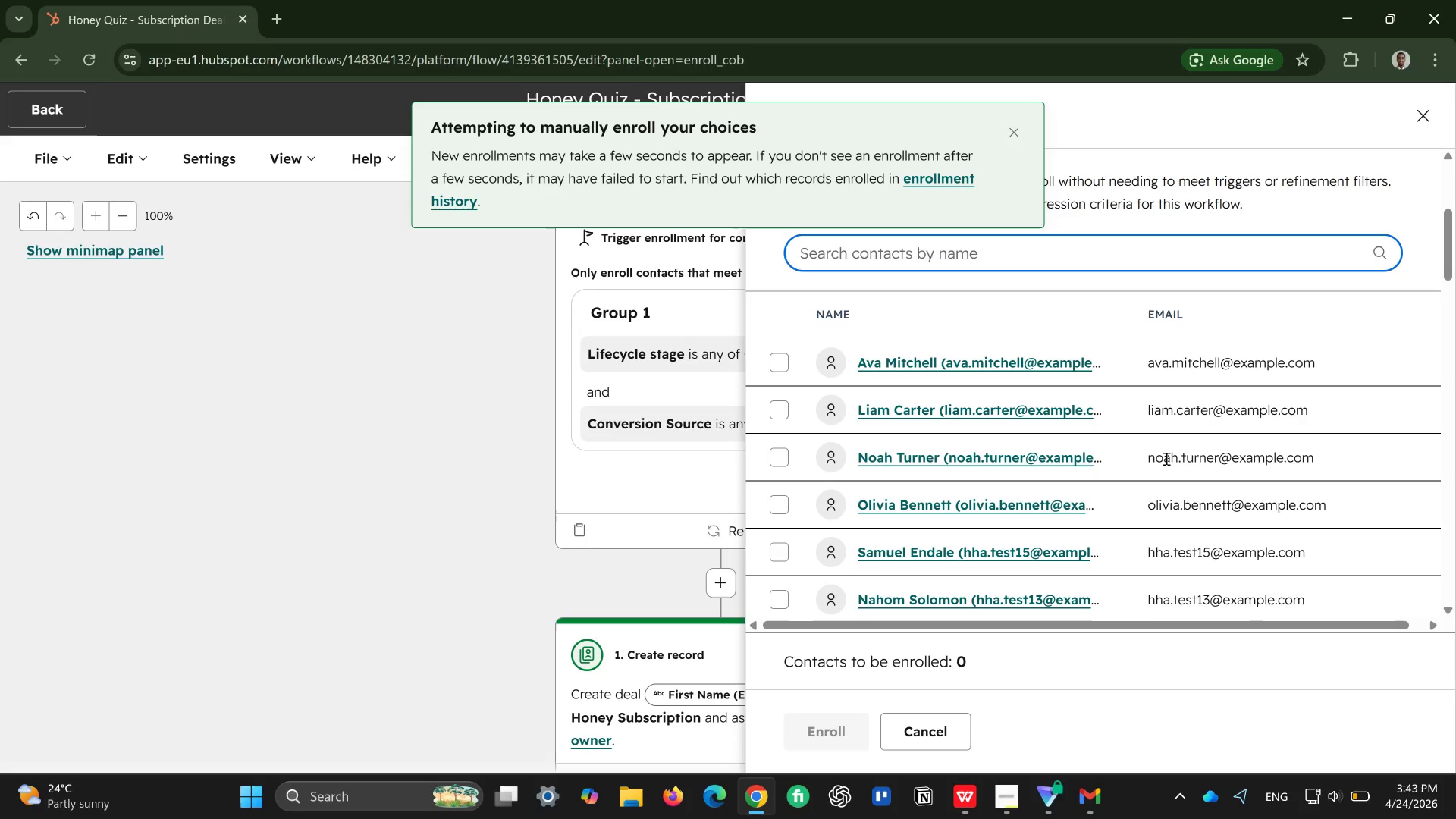 
scroll: coordinate [1166, 458], scroll_direction: up, amount: 3.0
 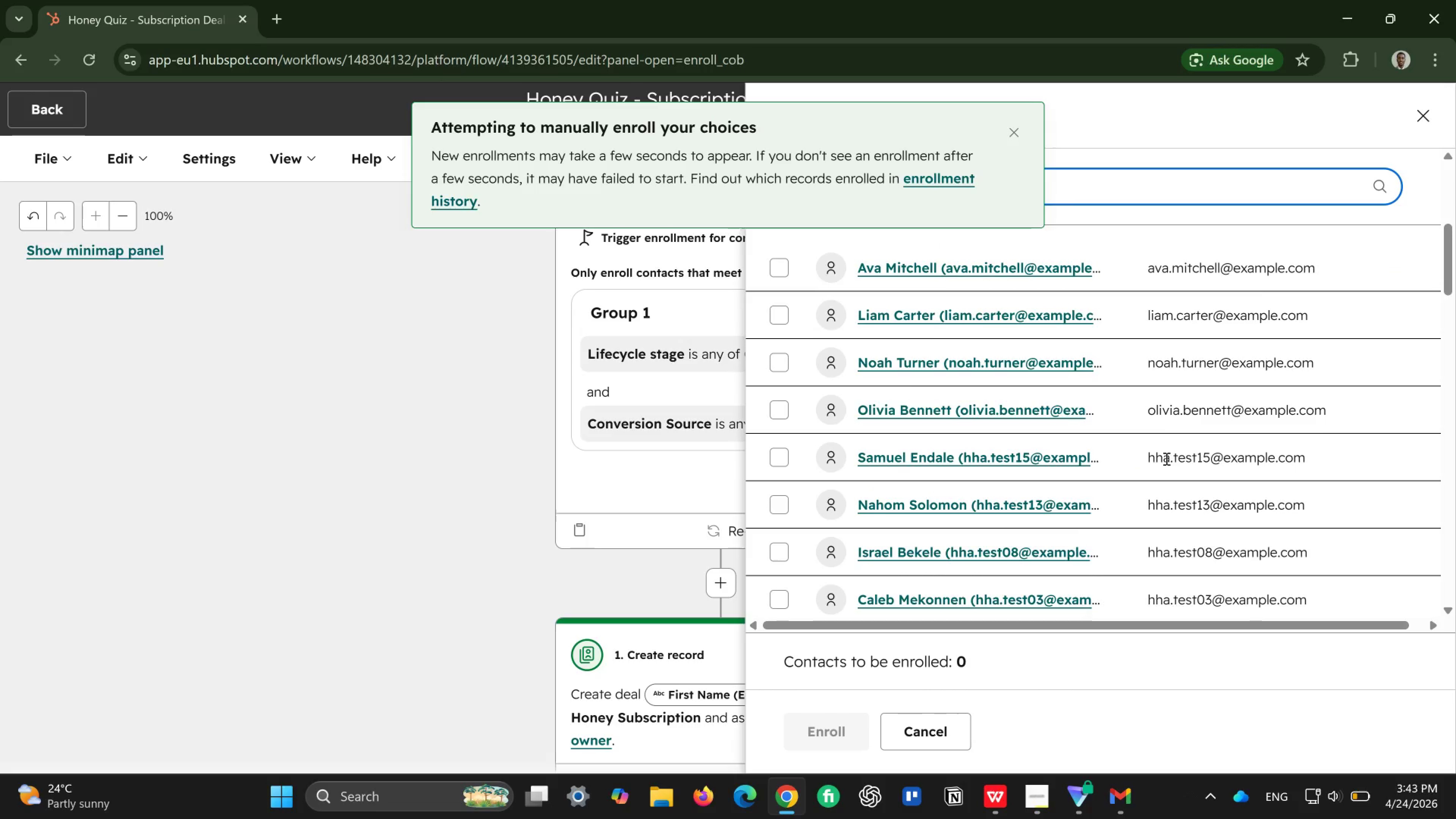 
scroll: coordinate [1166, 458], scroll_direction: down, amount: 12.0
 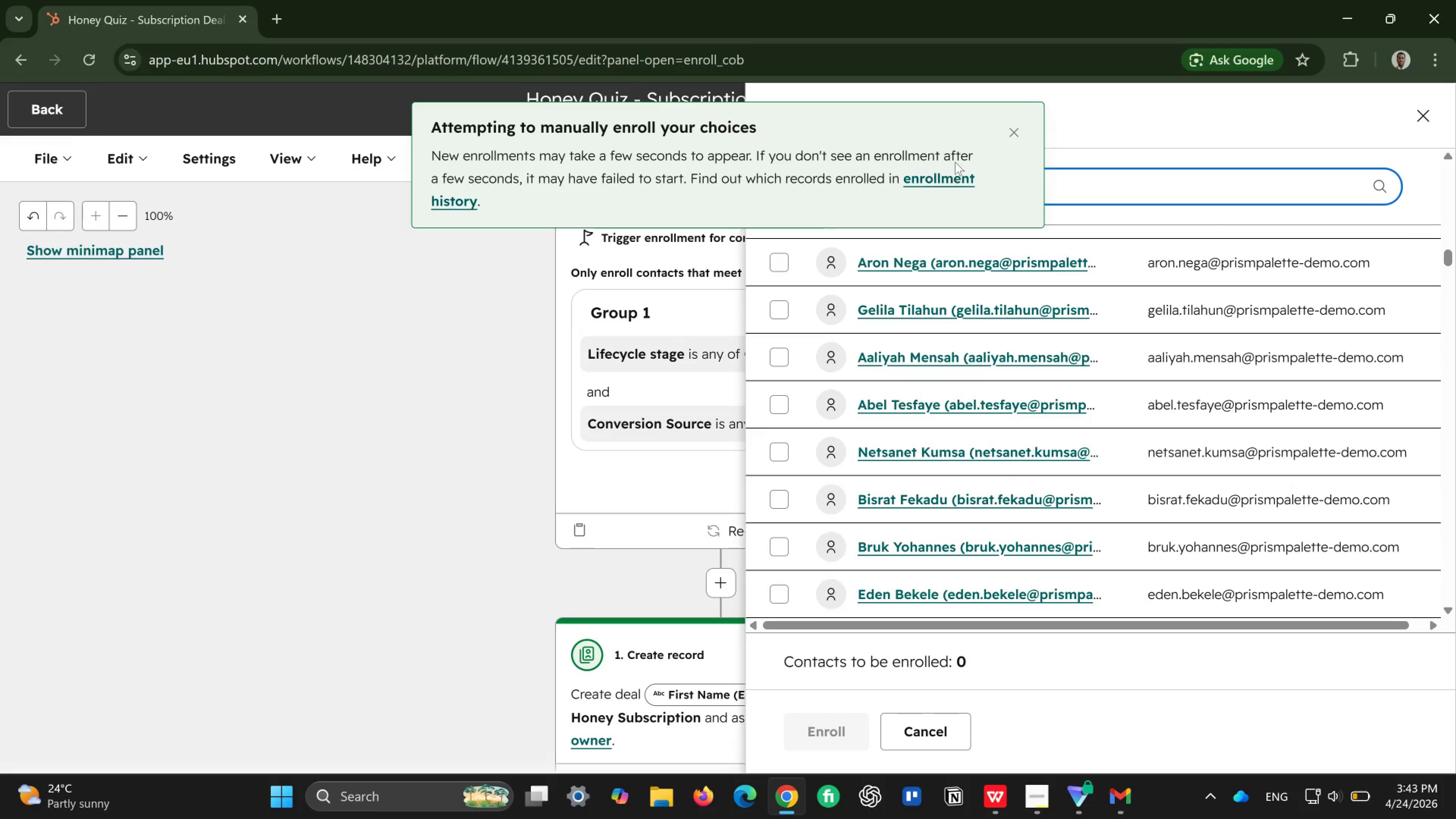 
left_click([1006, 124])
 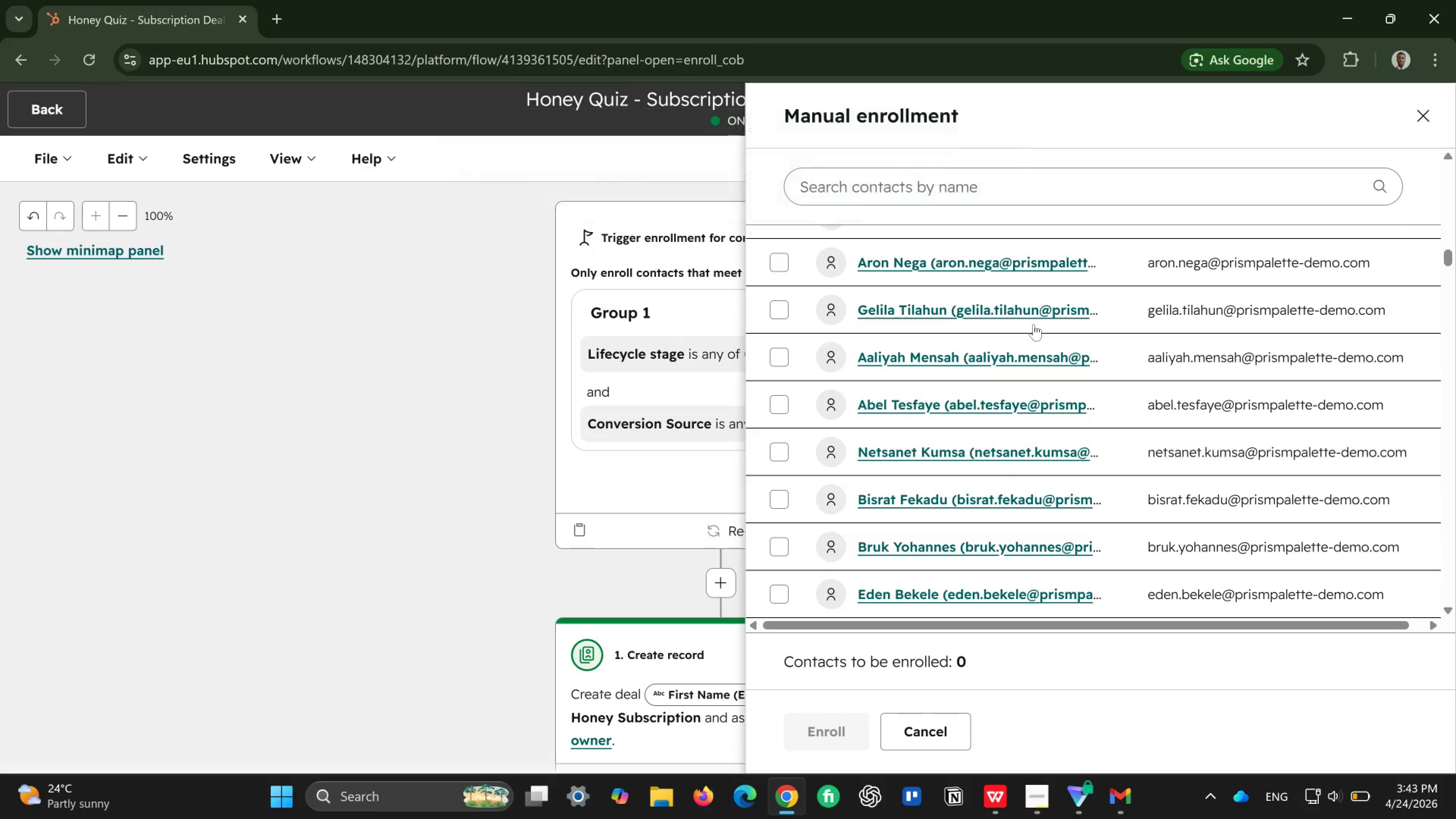 
scroll: coordinate [984, 550], scroll_direction: down, amount: 38.0
 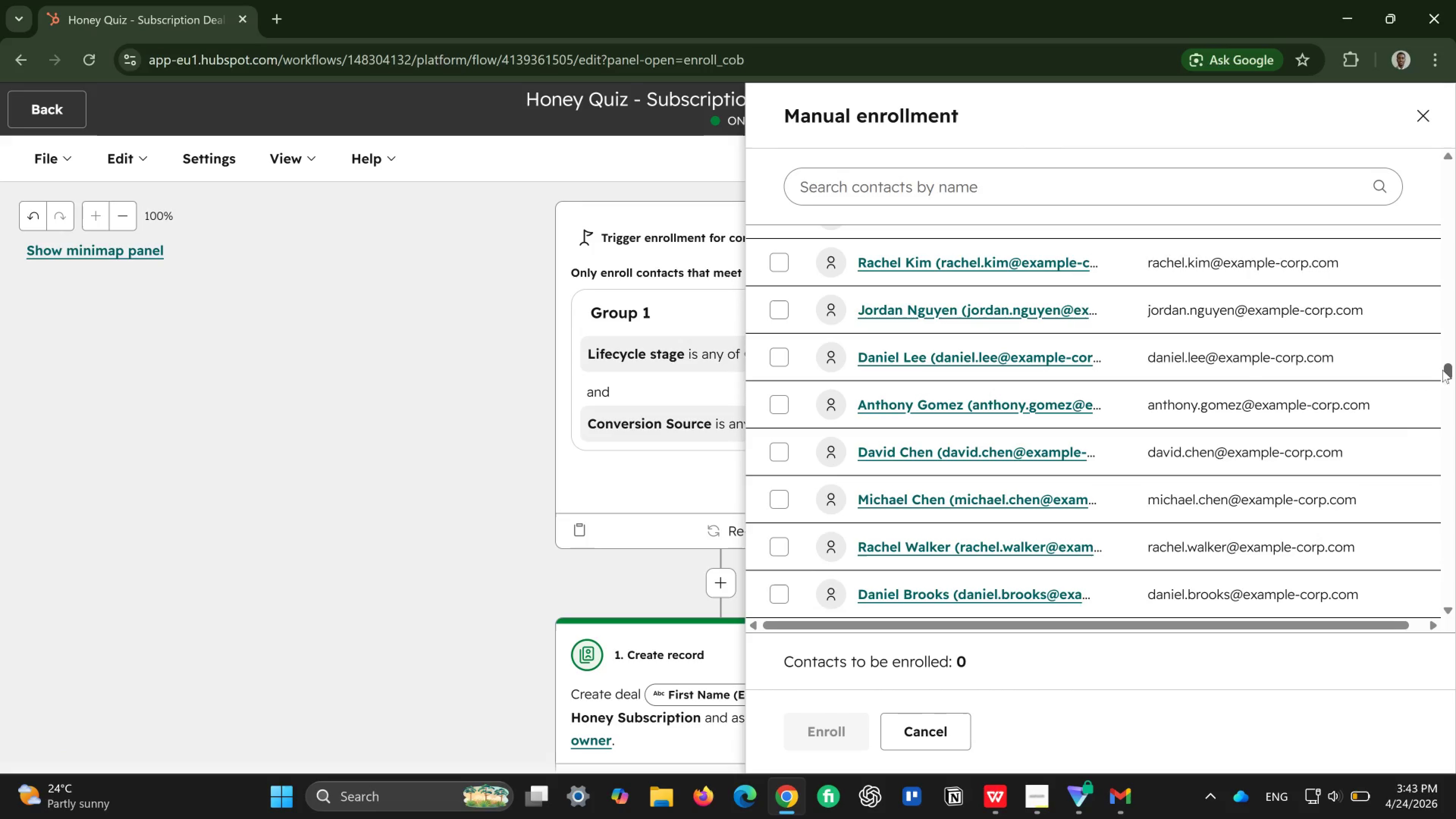 
left_click_drag(start_coordinate=[1447, 367], to_coordinate=[1446, 640])
 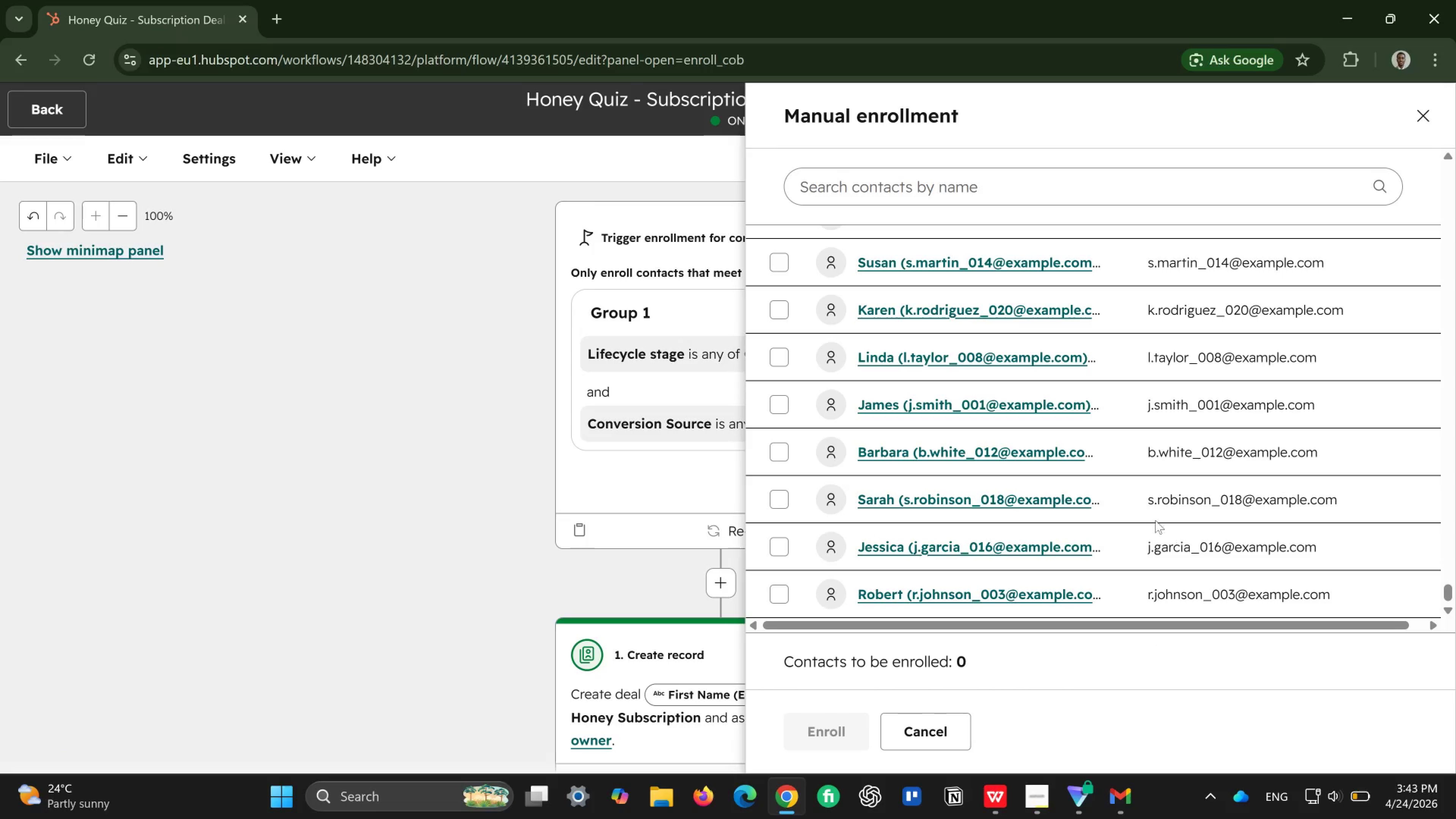 
scroll: coordinate [1013, 494], scroll_direction: down, amount: 3.0
 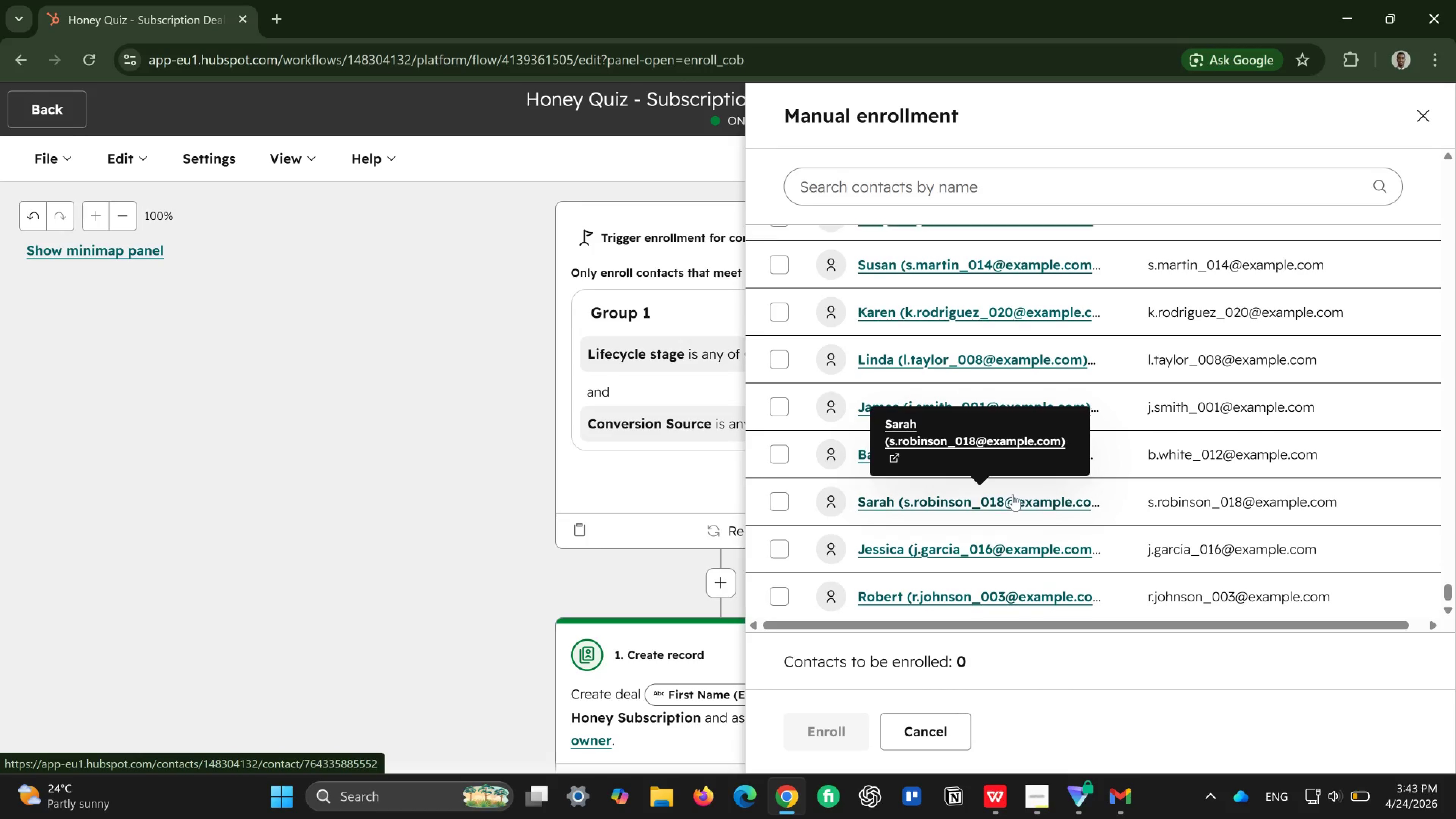 
scroll: coordinate [1013, 494], scroll_direction: none, amount: 0.0
 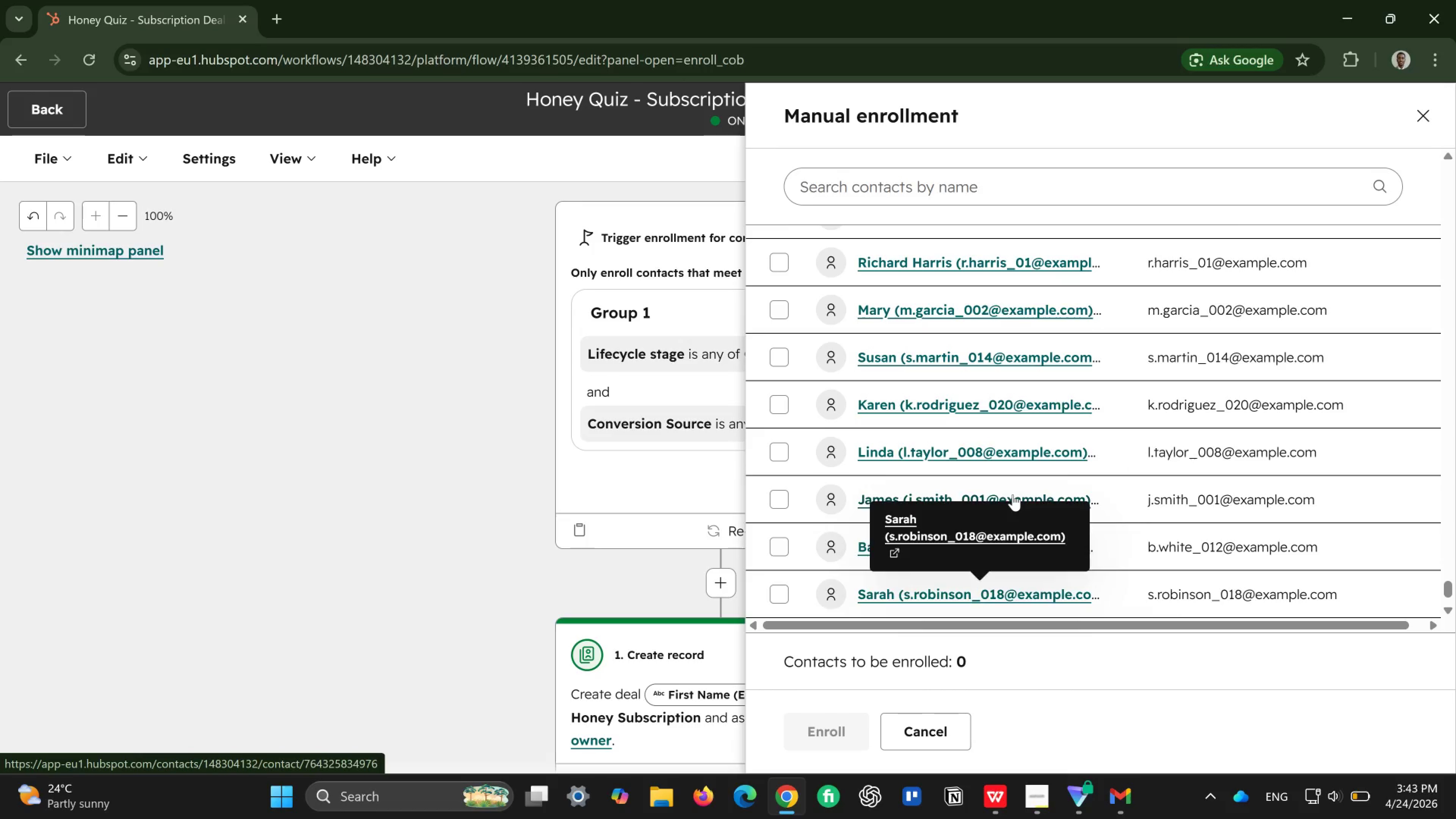 
scroll: coordinate [1013, 494], scroll_direction: up, amount: 1.0
 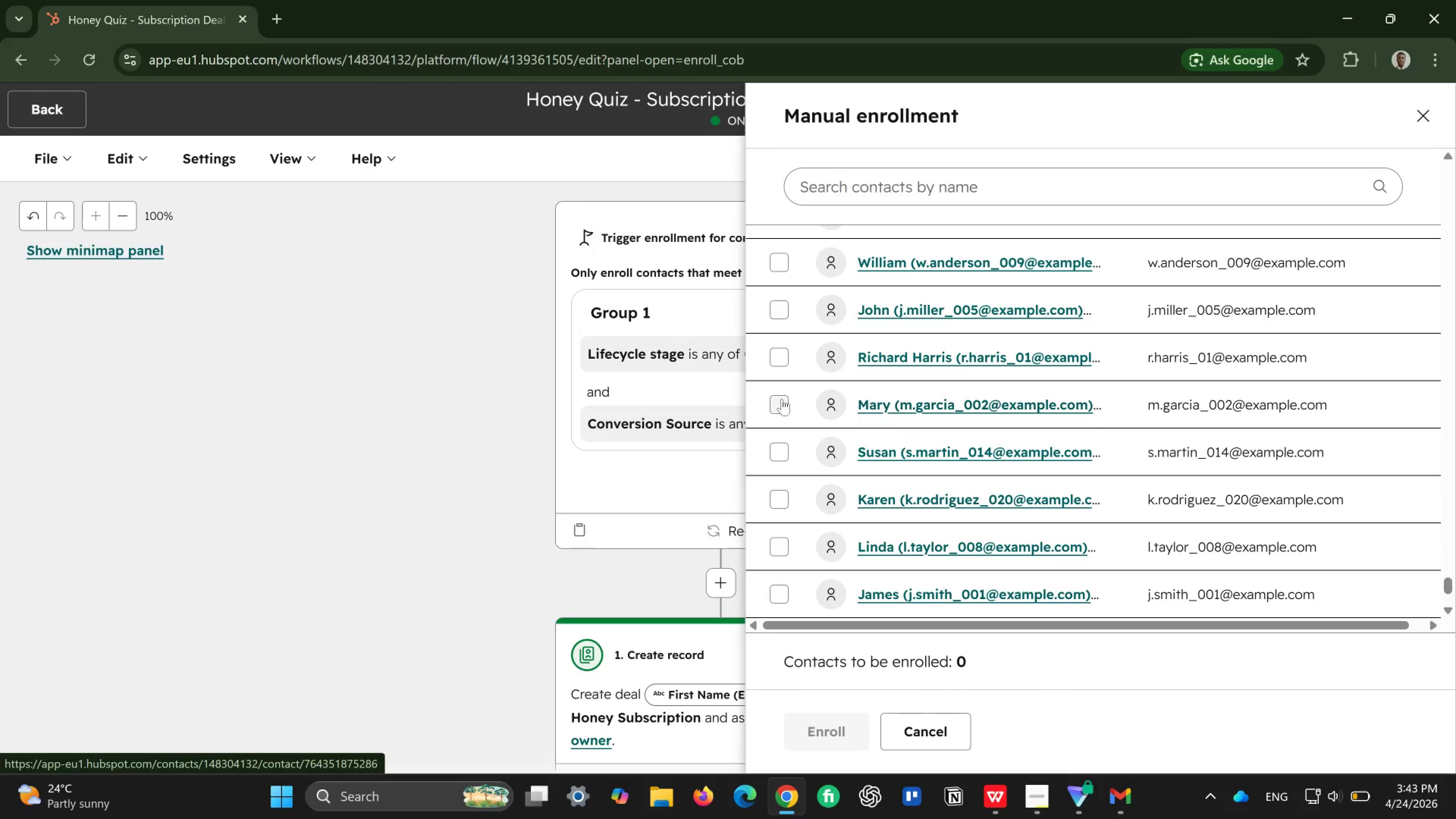 
left_click([786, 359])
 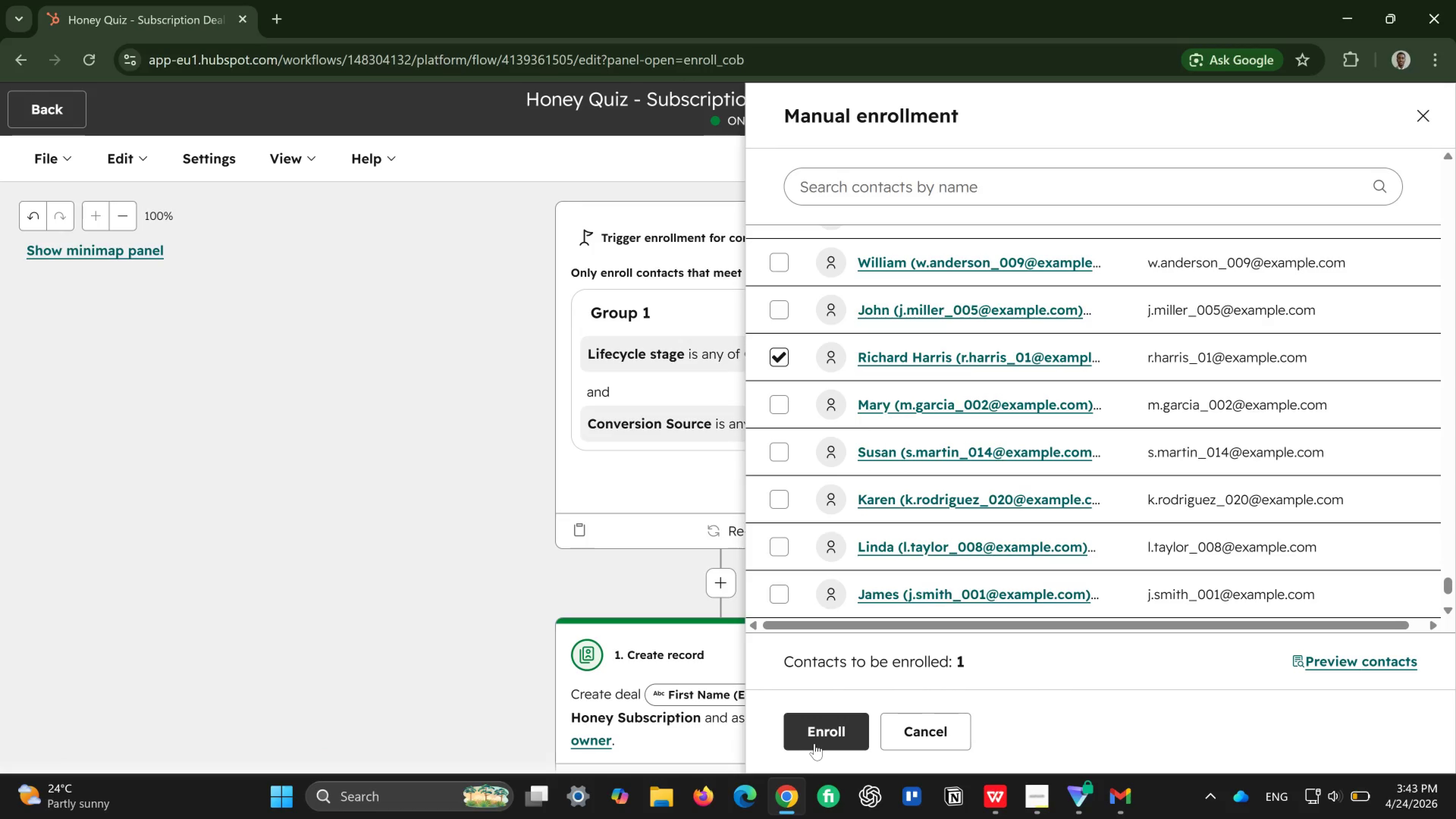 
left_click([816, 738])
 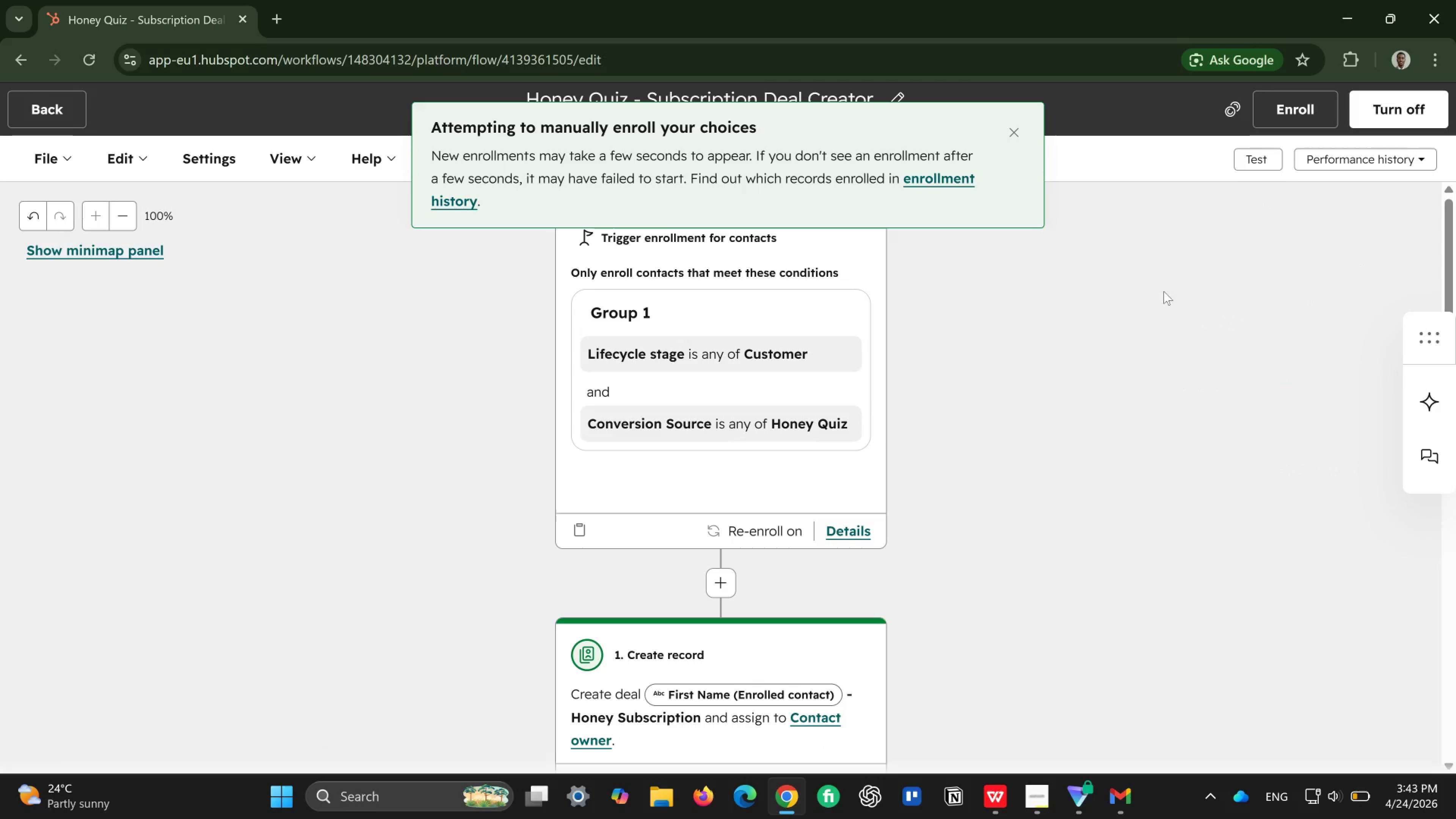 
wait(5.48)
 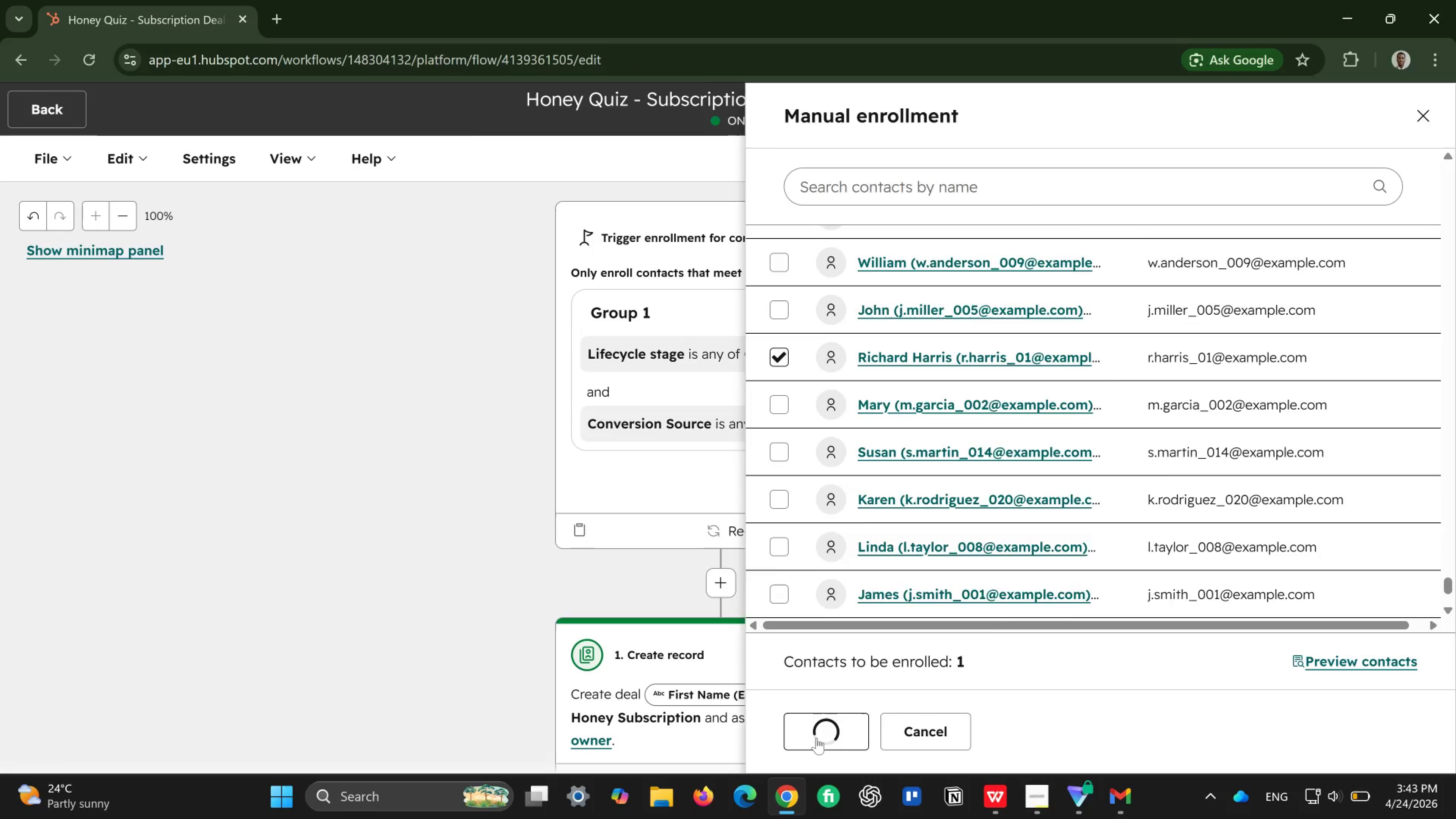 
left_click([51, 97])
 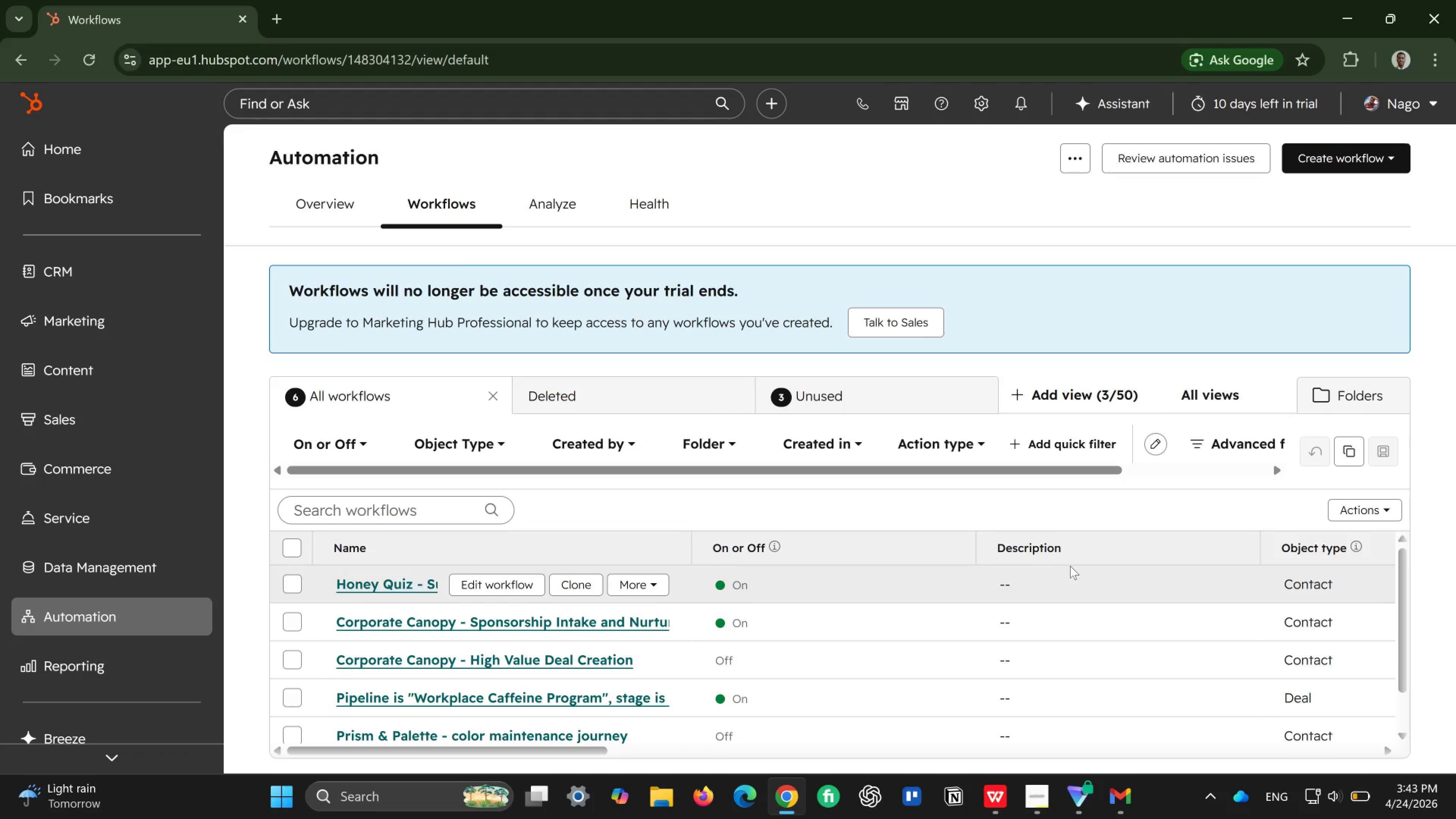 
wait(25.05)
 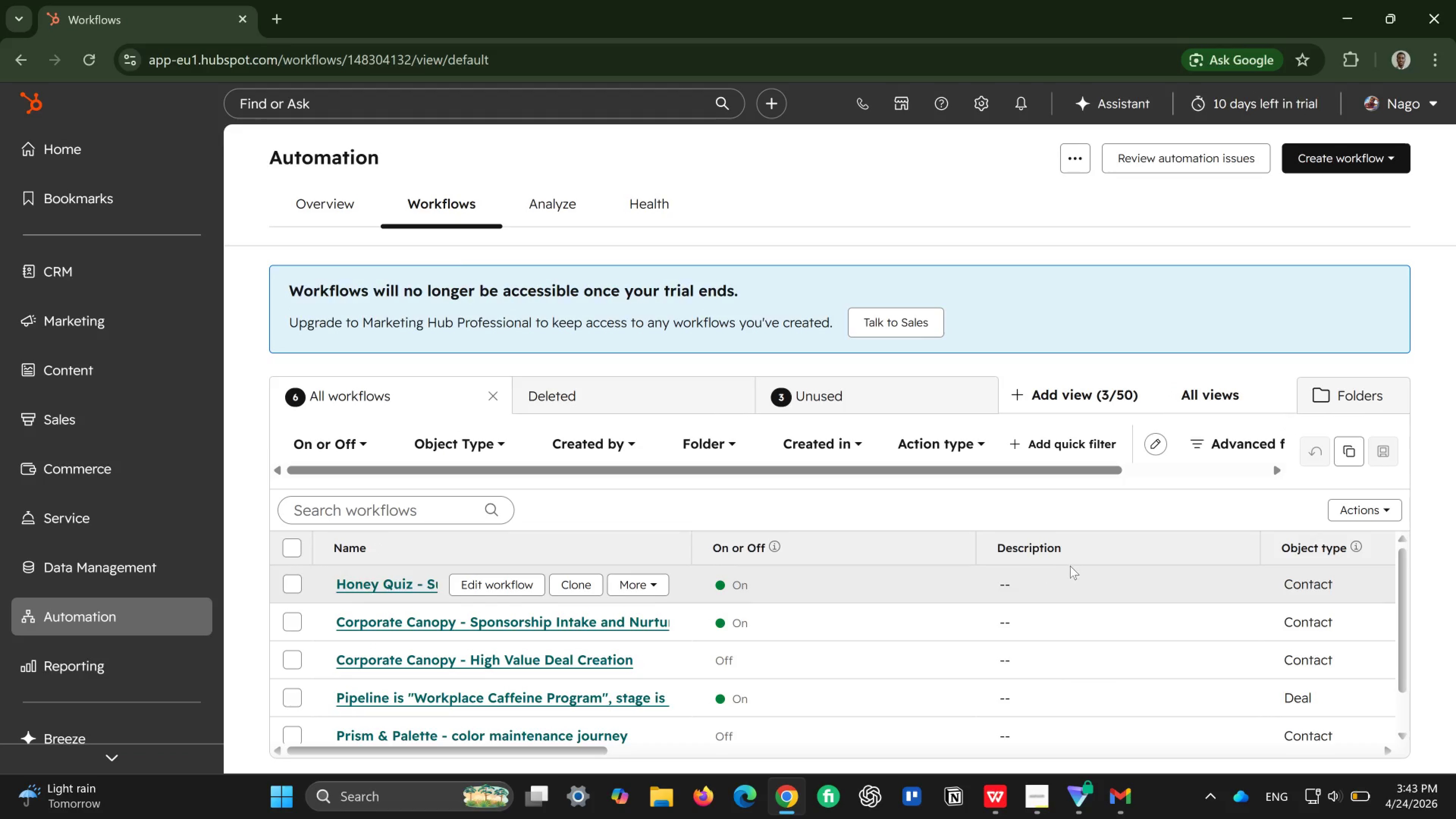 
left_click([1109, 793])
 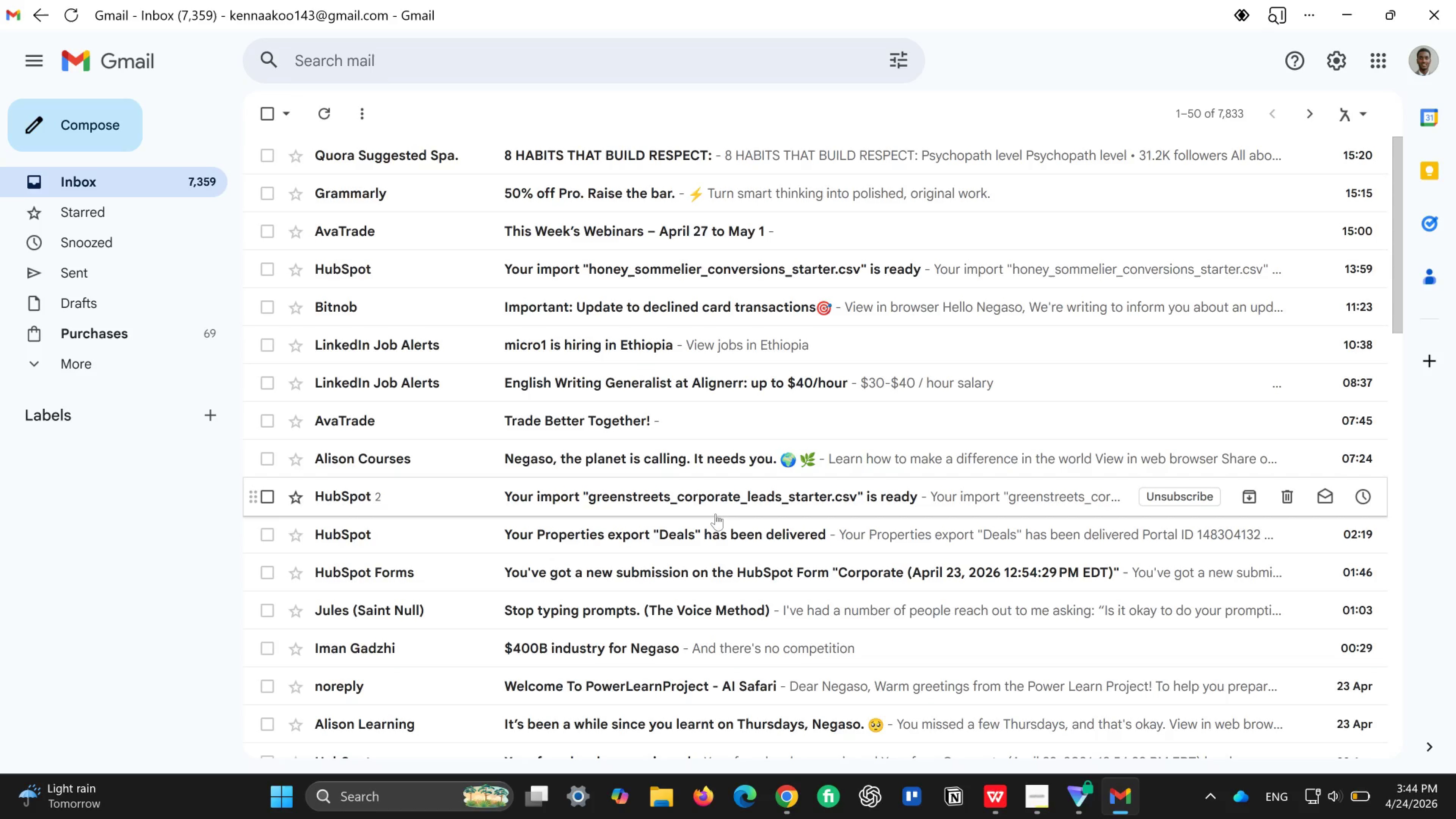 
key(Control+R)
 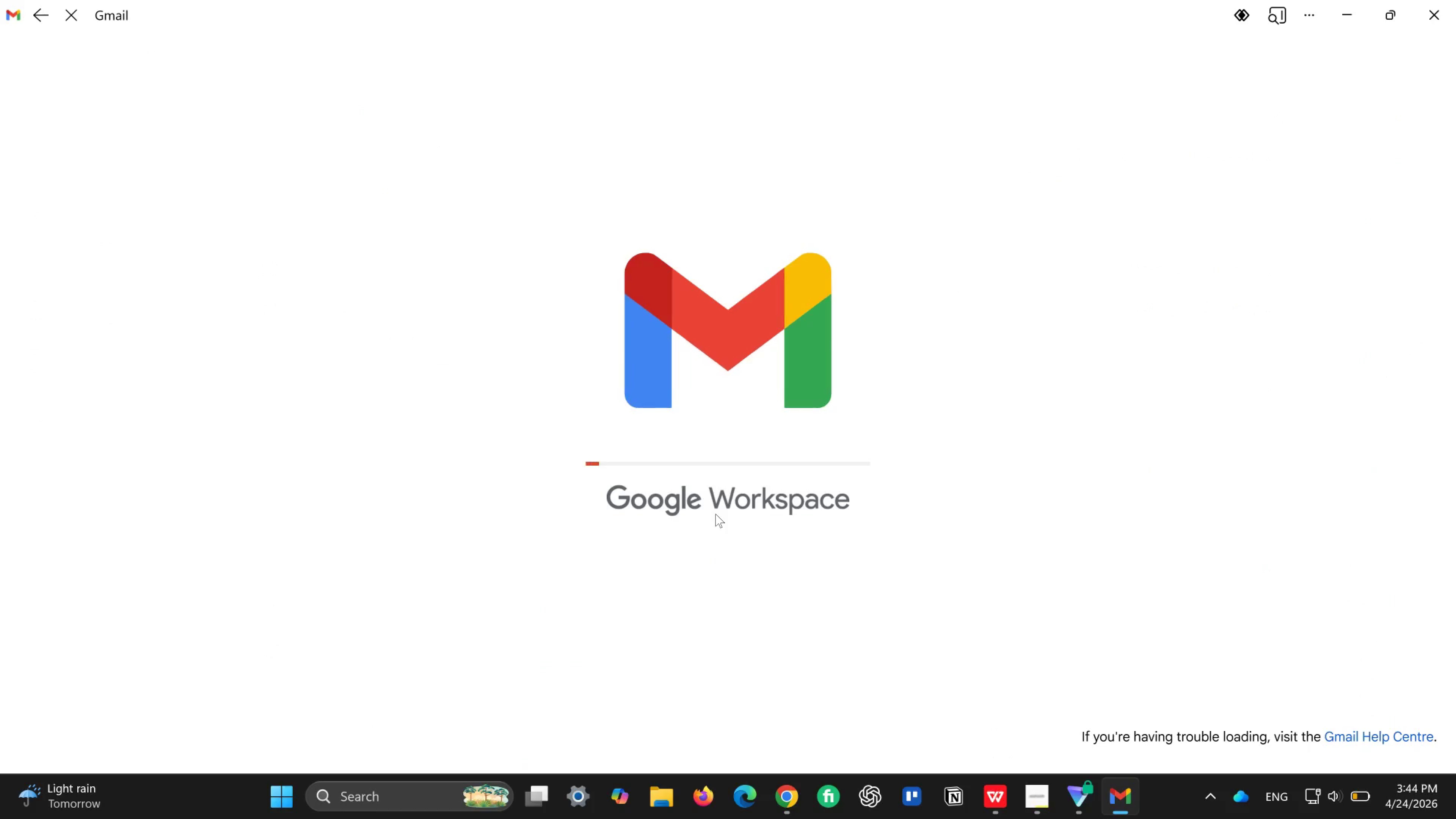 
wait(8.61)
 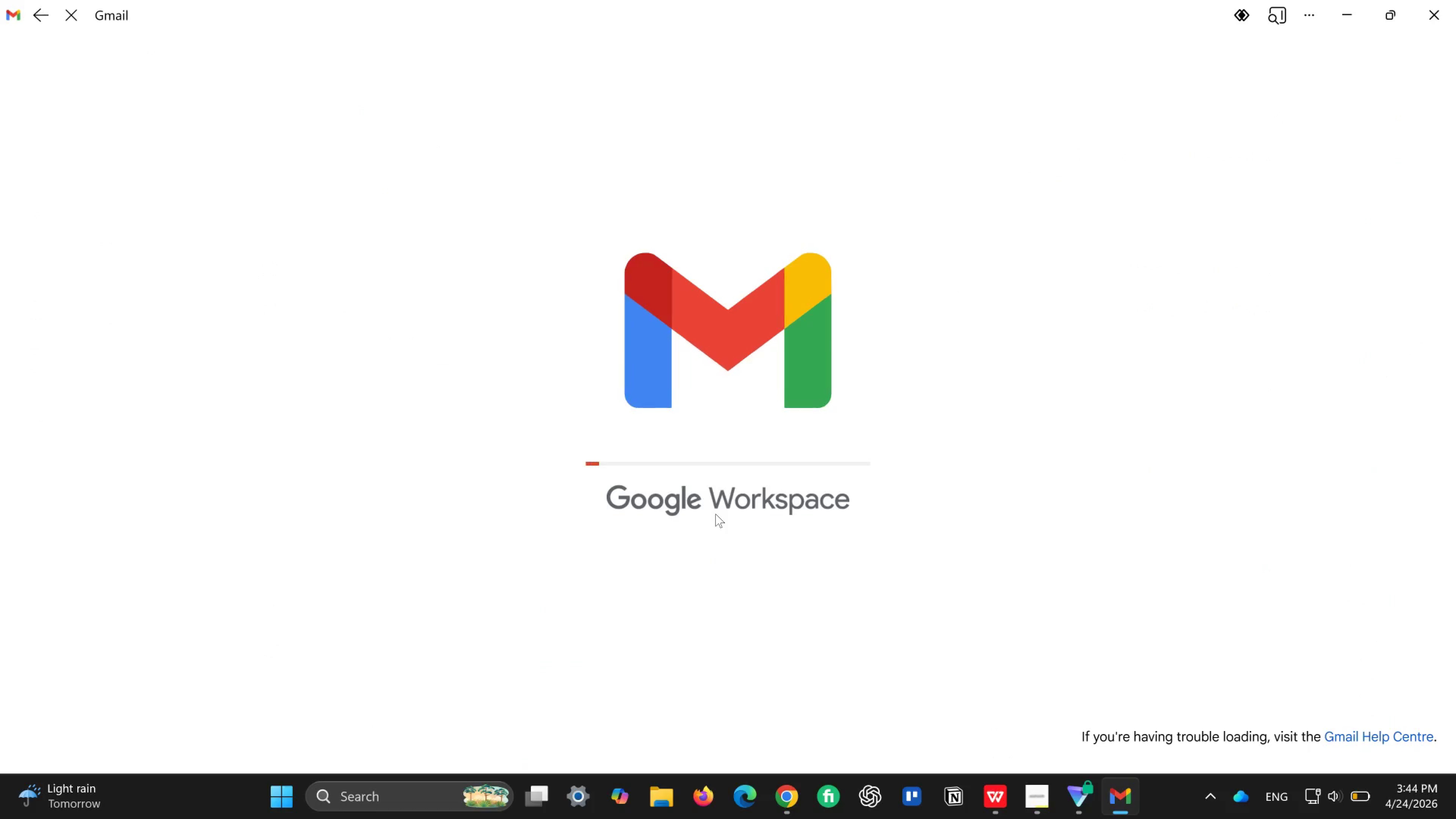 
left_click([1109, 803])
 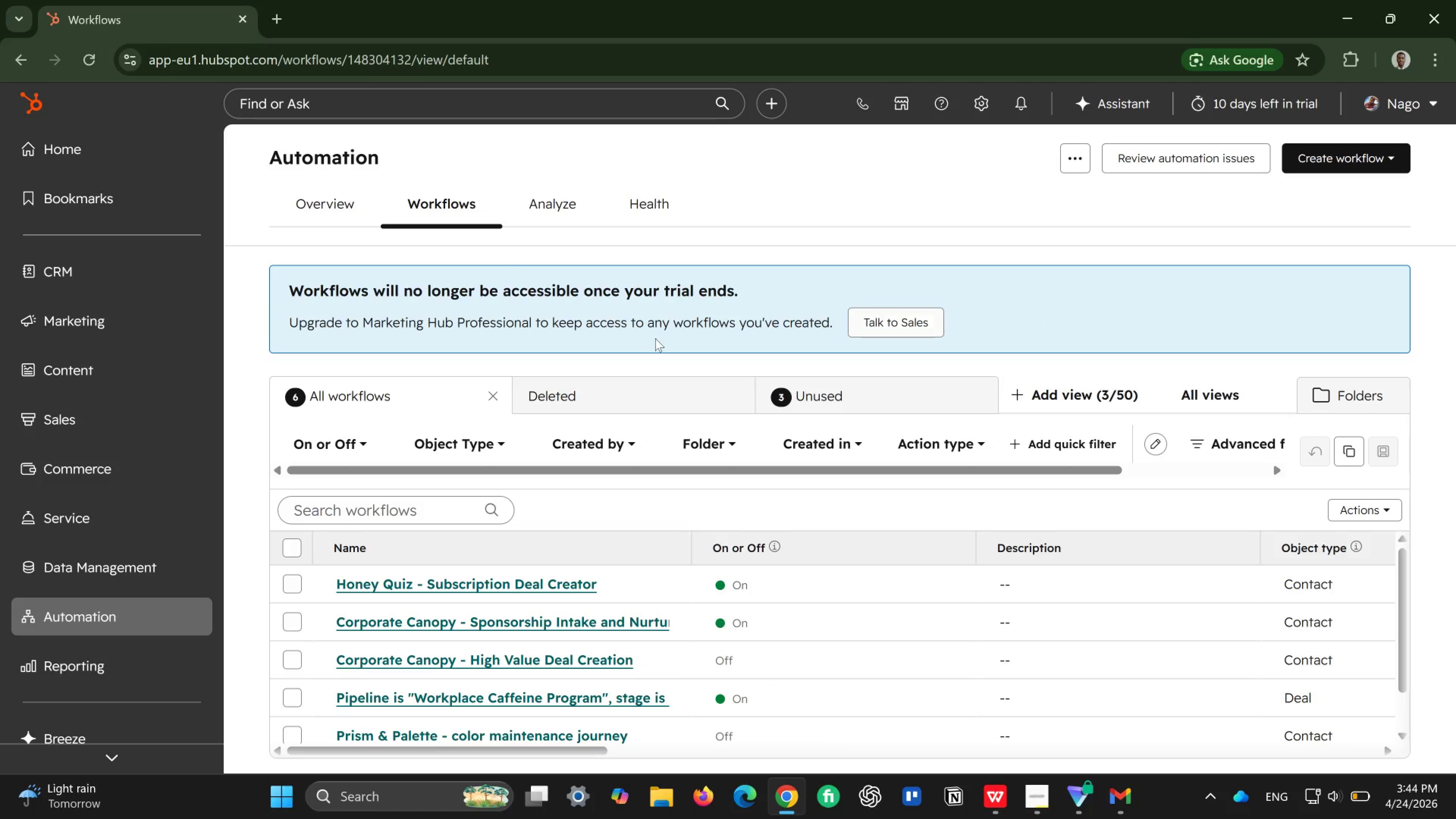 
left_click([134, 671])
 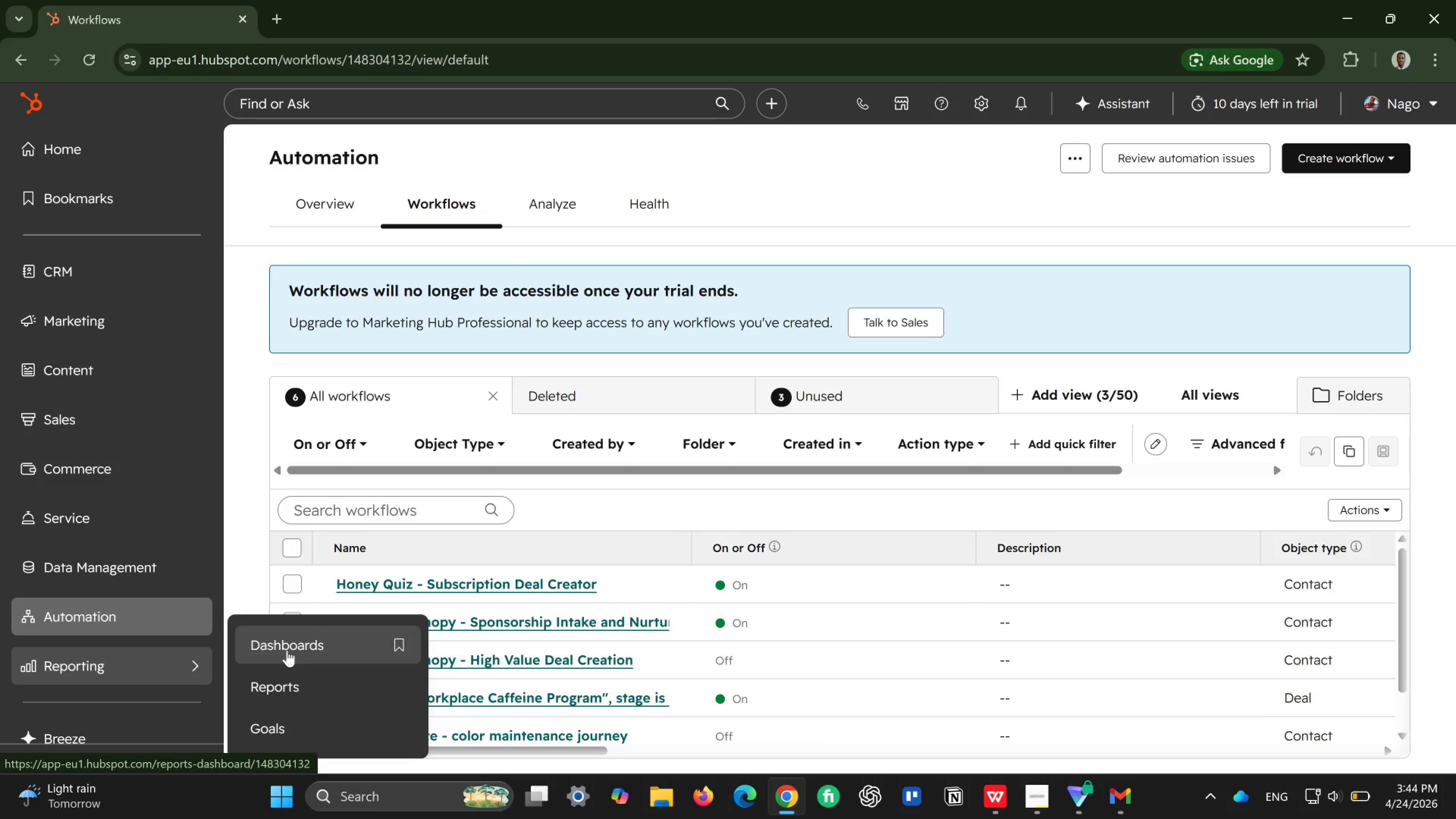 
left_click([287, 650])
 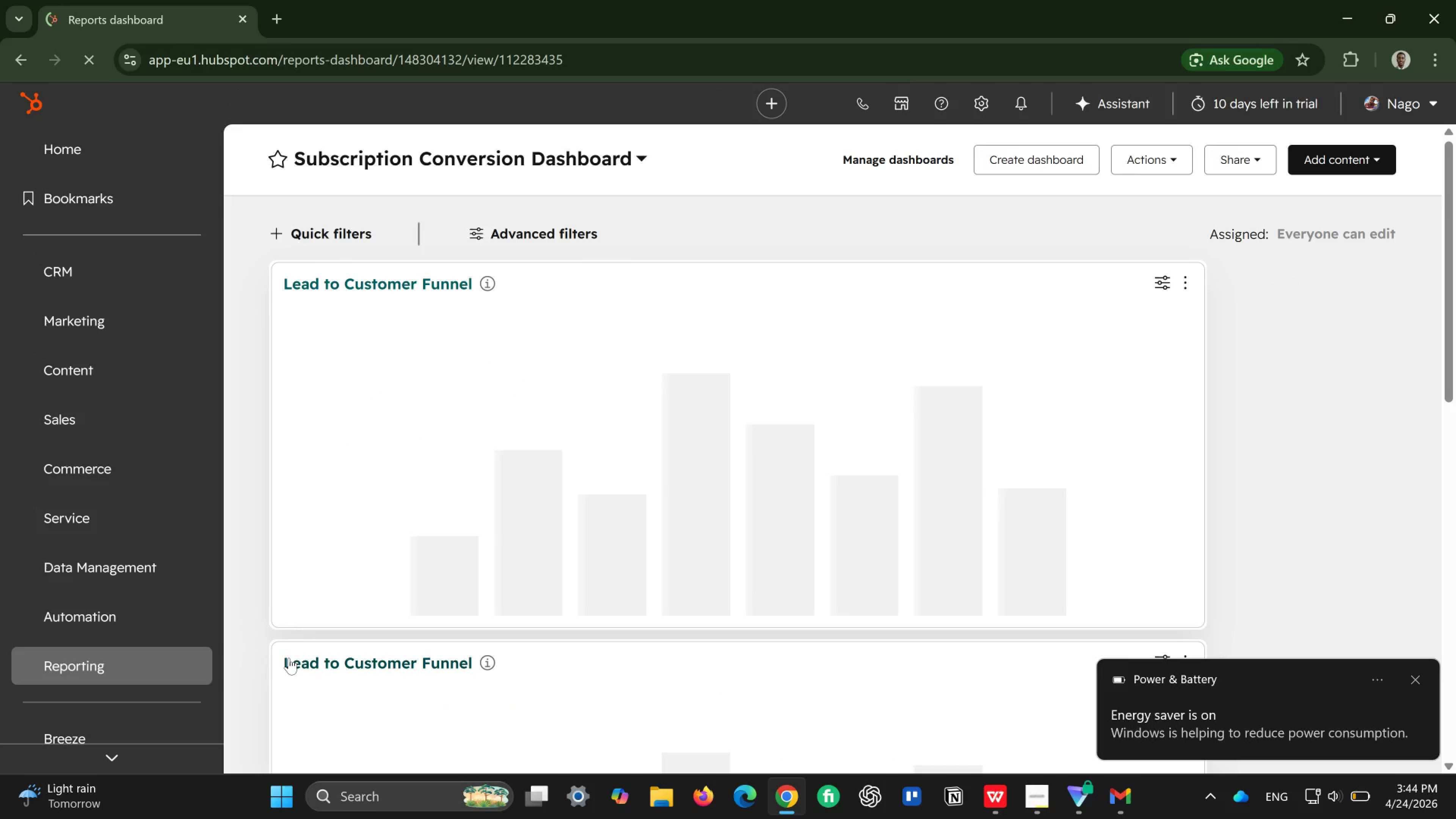 
wait(14.15)
 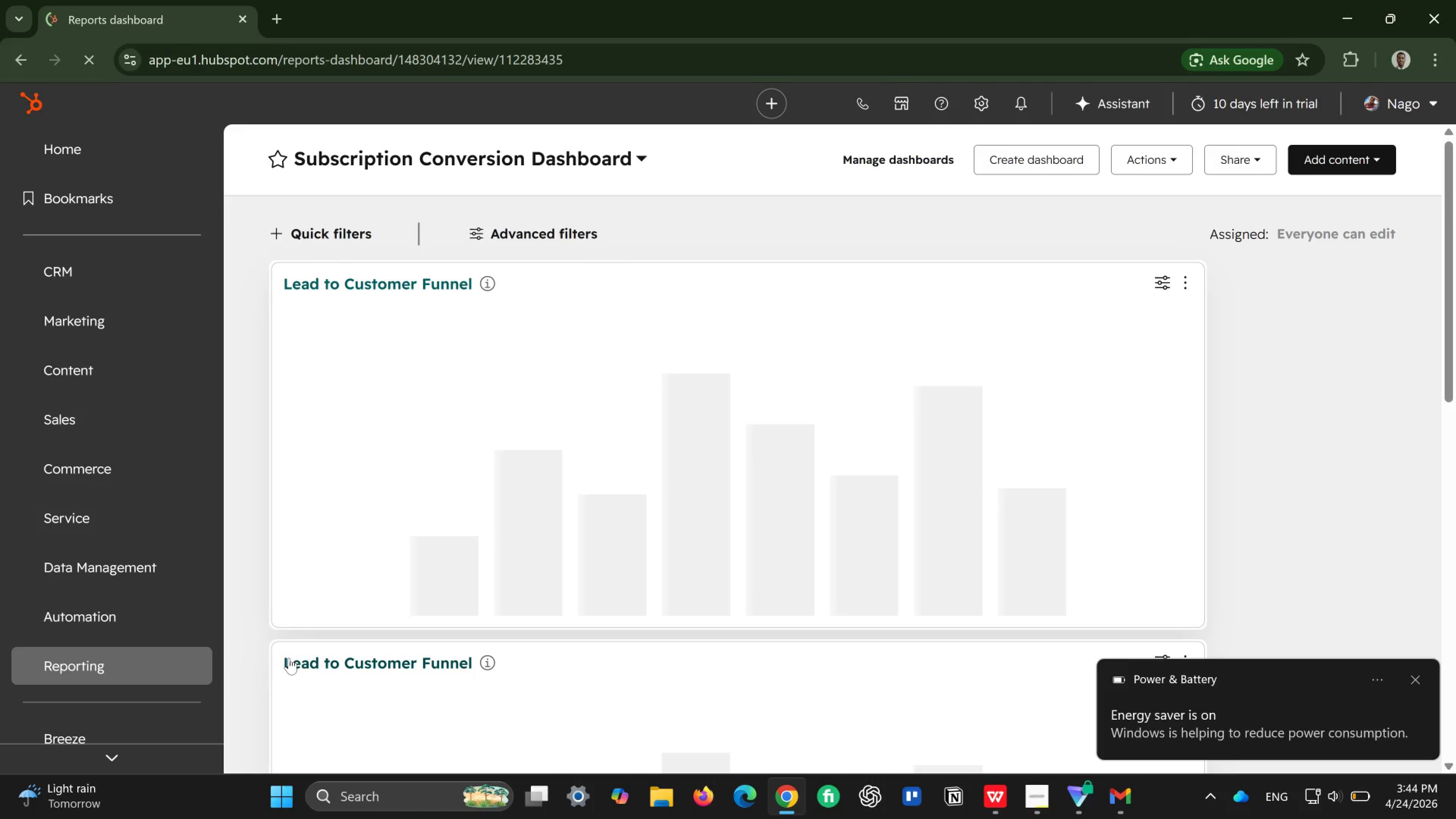 
left_click([1410, 676])
 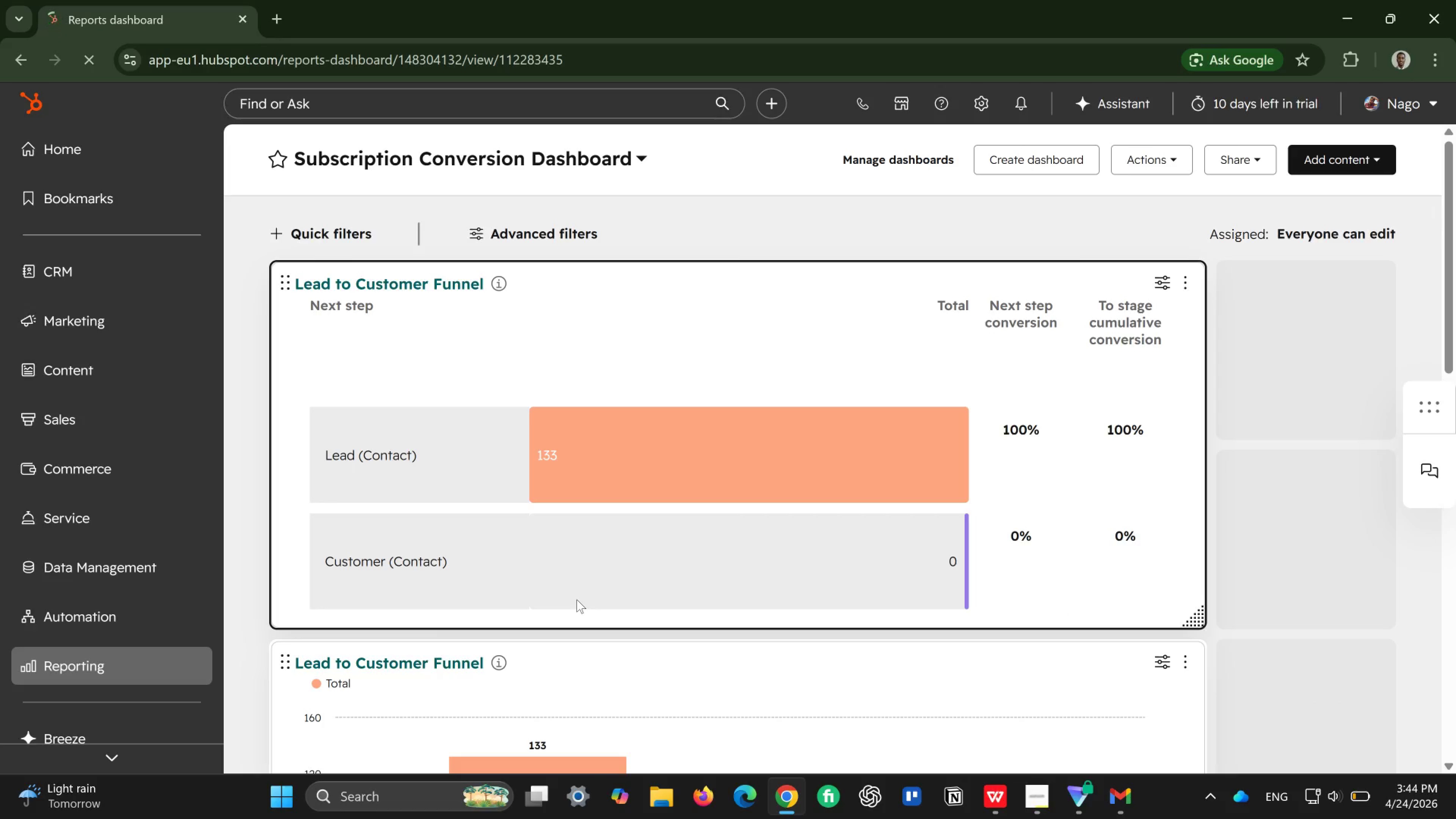 
scroll: coordinate [577, 599], scroll_direction: down, amount: 3.0
 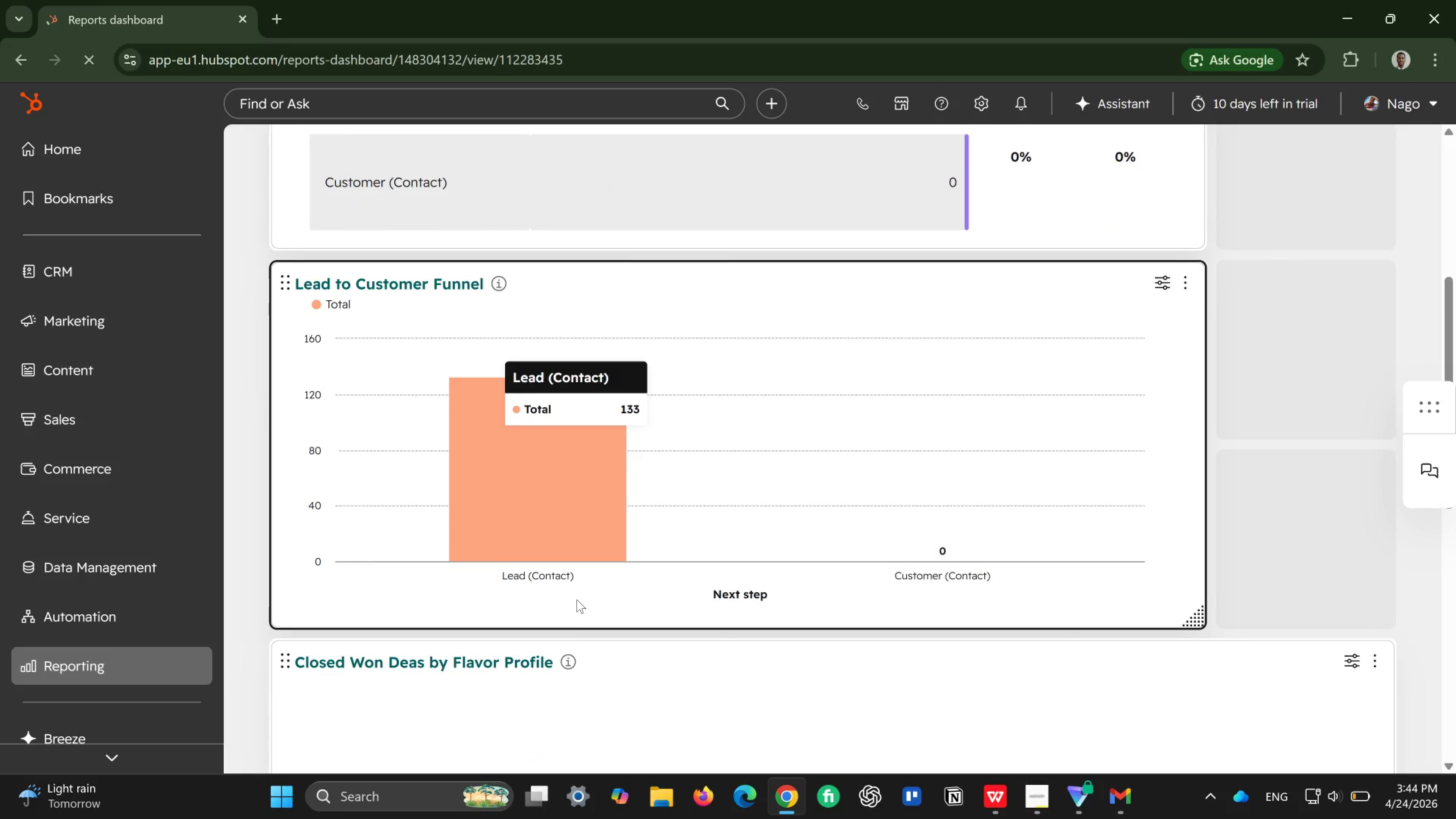 
scroll: coordinate [577, 599], scroll_direction: up, amount: 5.0
 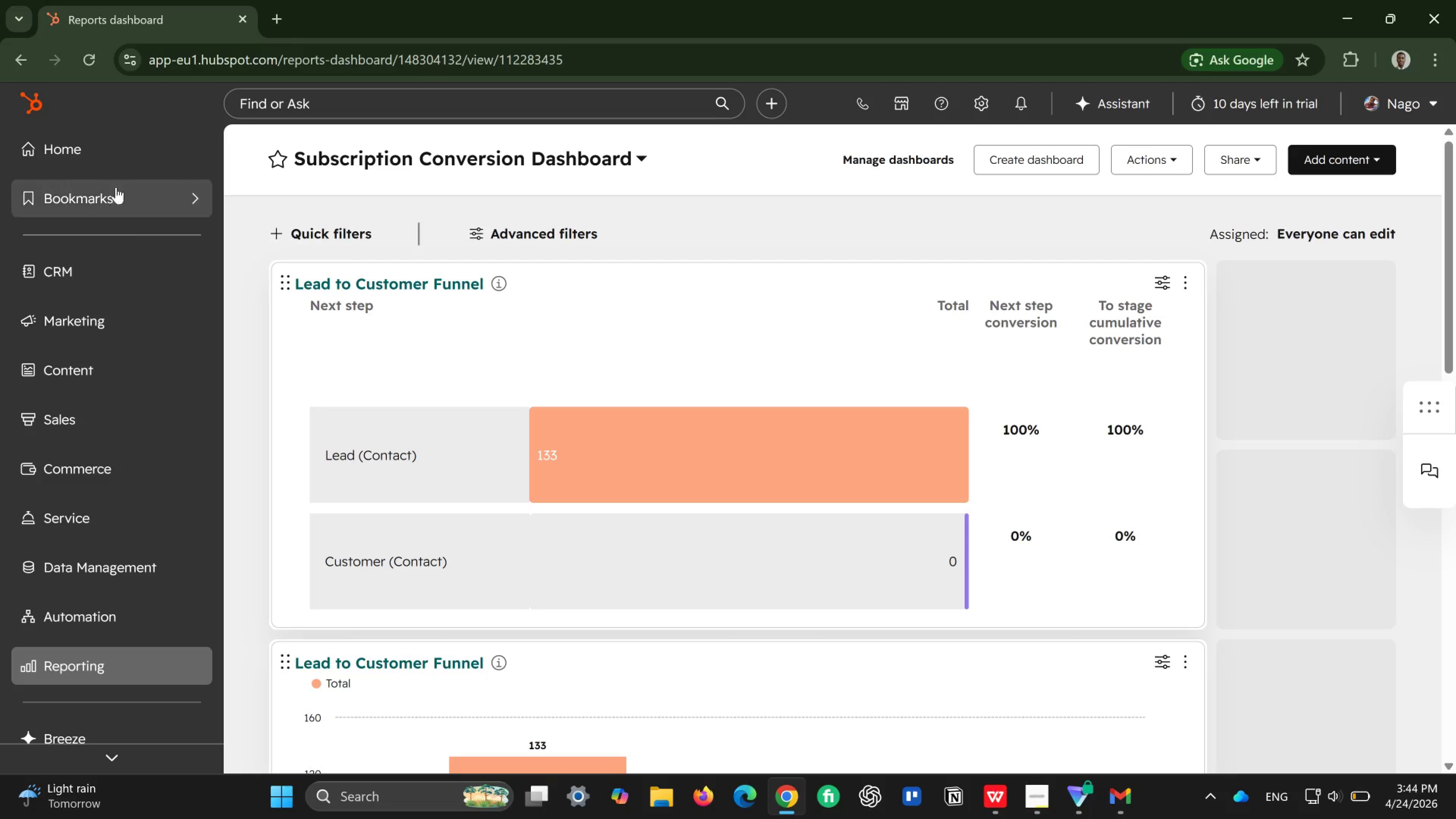 
left_click([129, 252])
 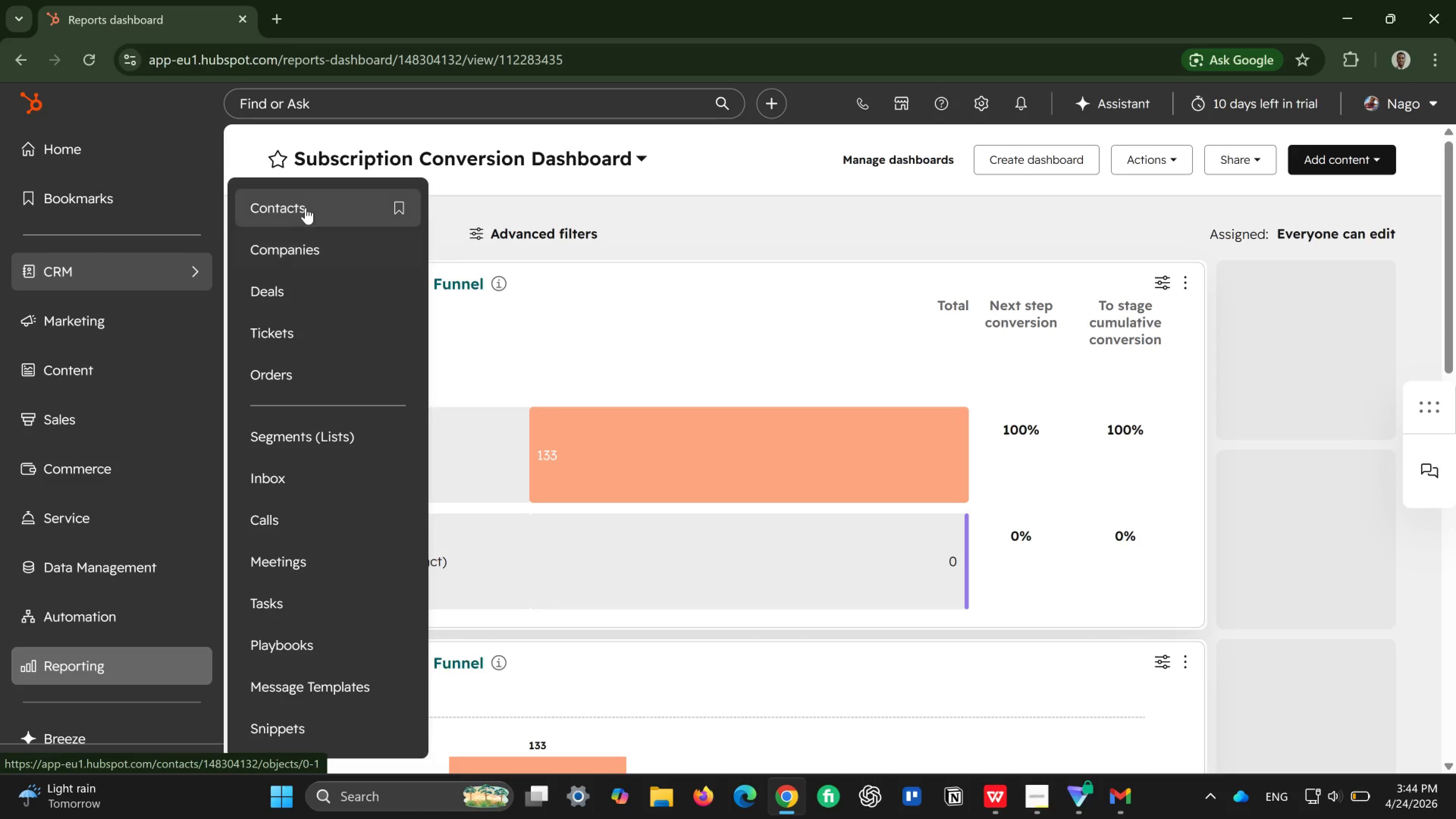 
left_click([306, 208])
 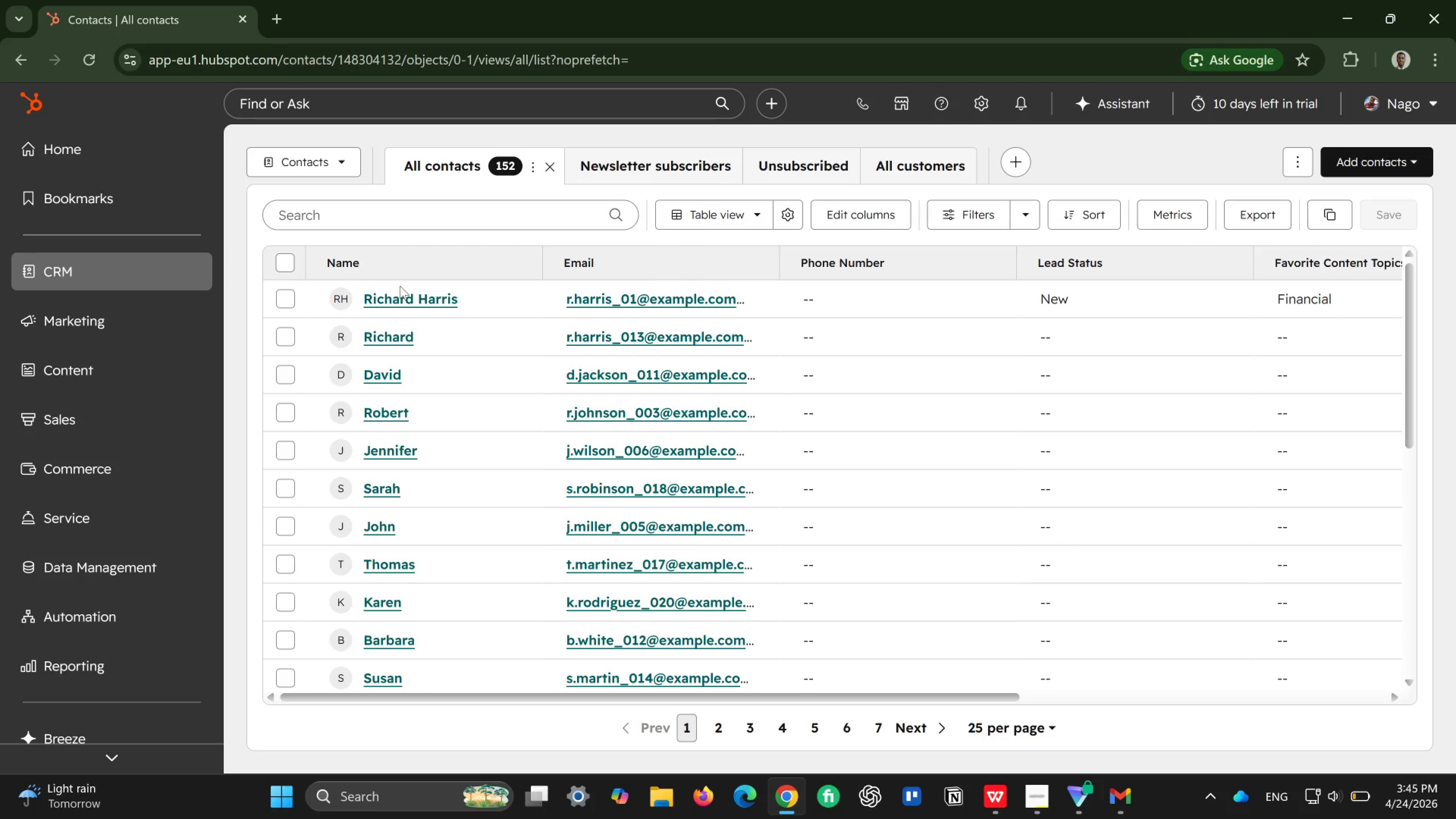 
wait(24.95)
 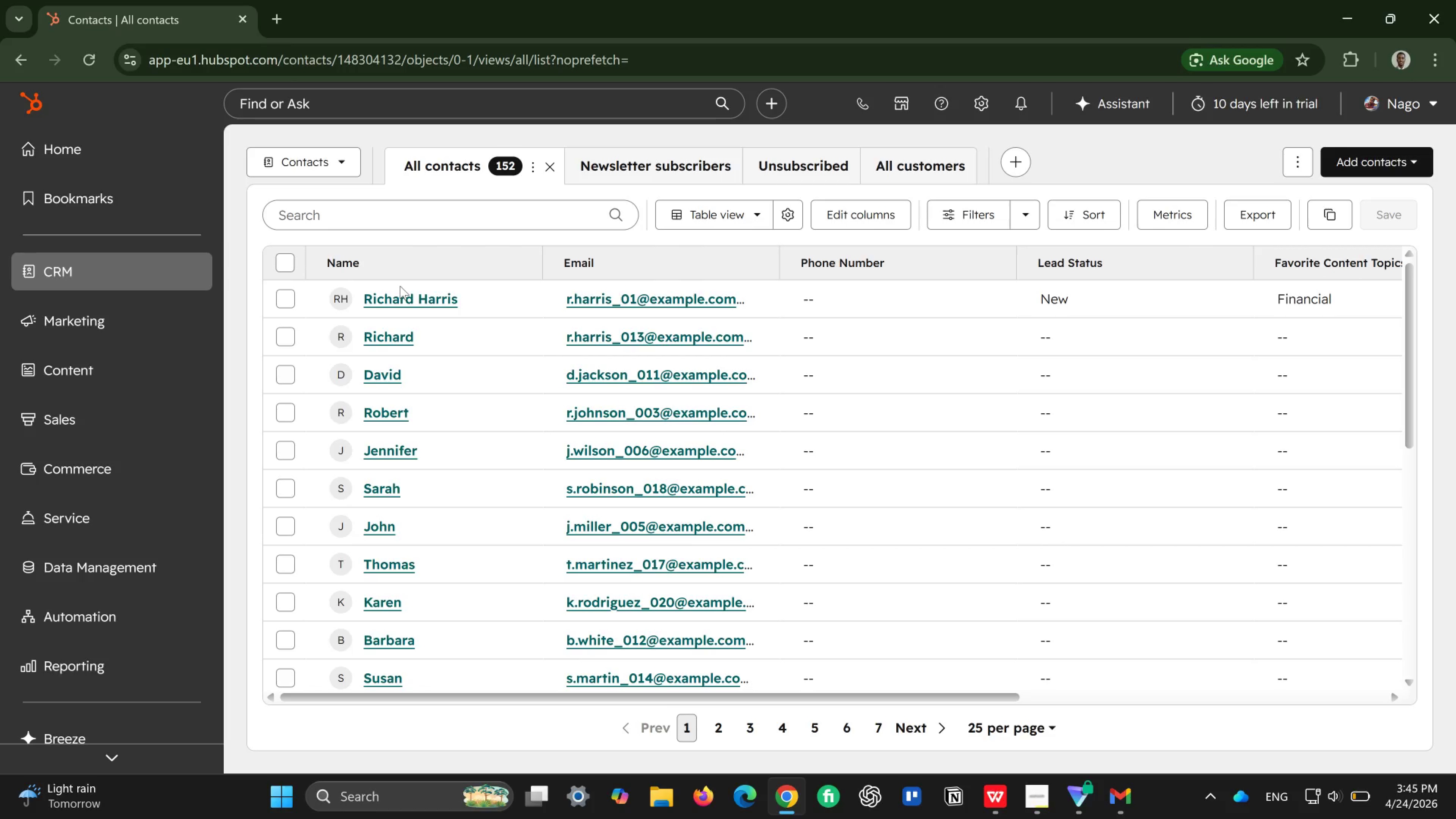 
left_click([1341, 156])
 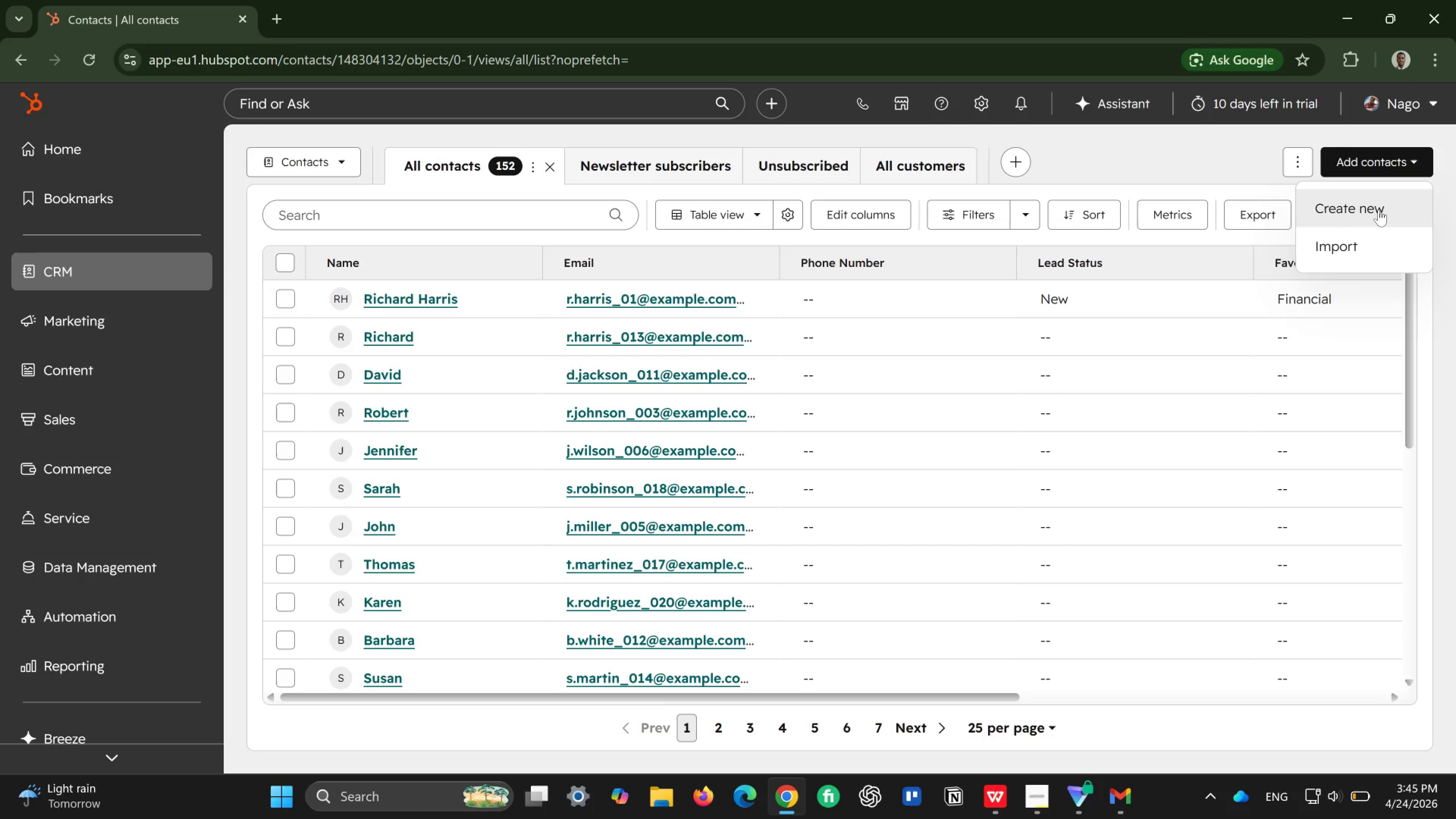 
left_click([1379, 210])
 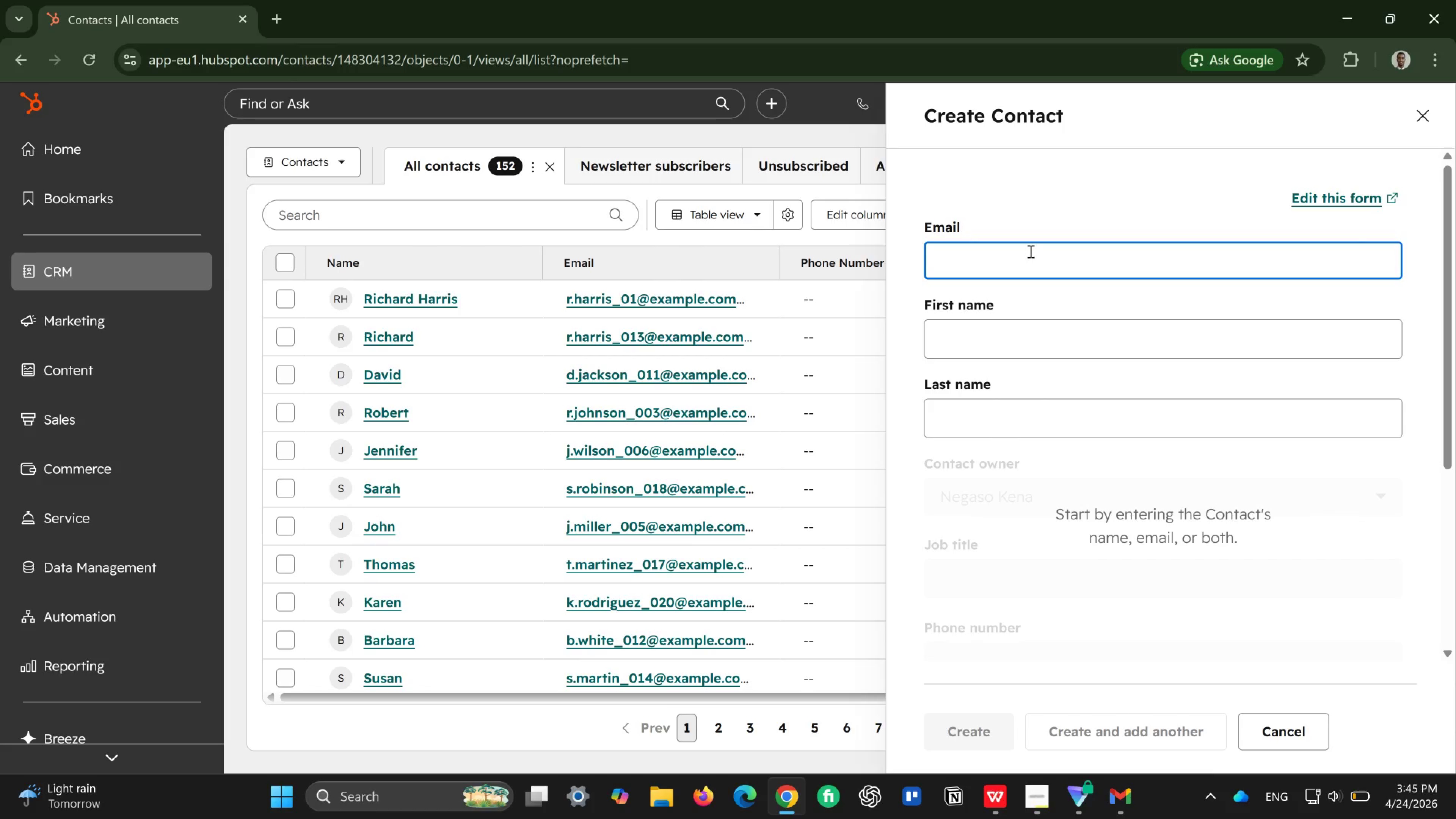 
wait(18.34)
 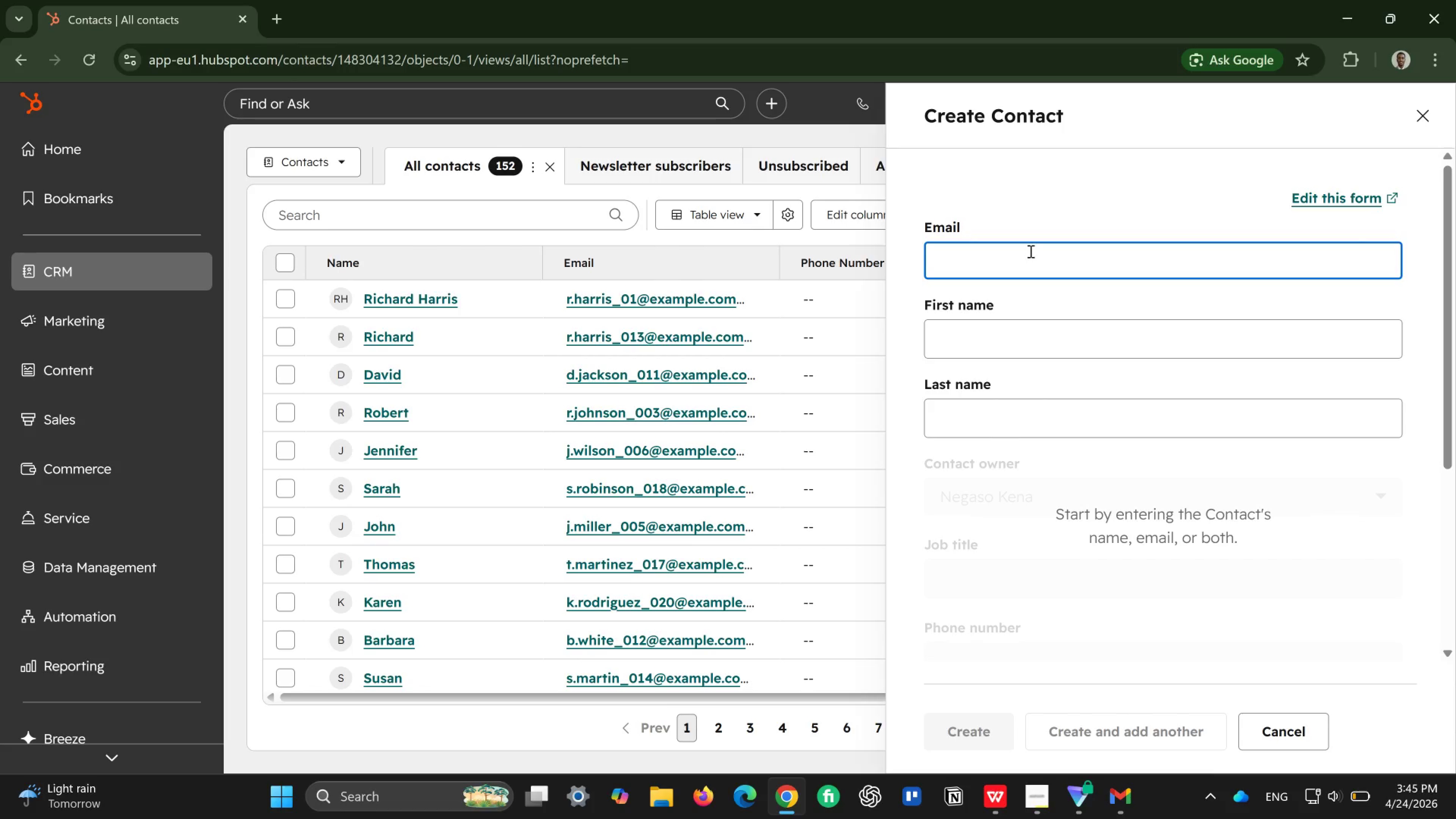 
type(da)
key(Backspace)
type(.jackson_013@example,com)
key(Backspace)
key(Backspace)
key(Backspace)
key(Backspace)
type(.com)
 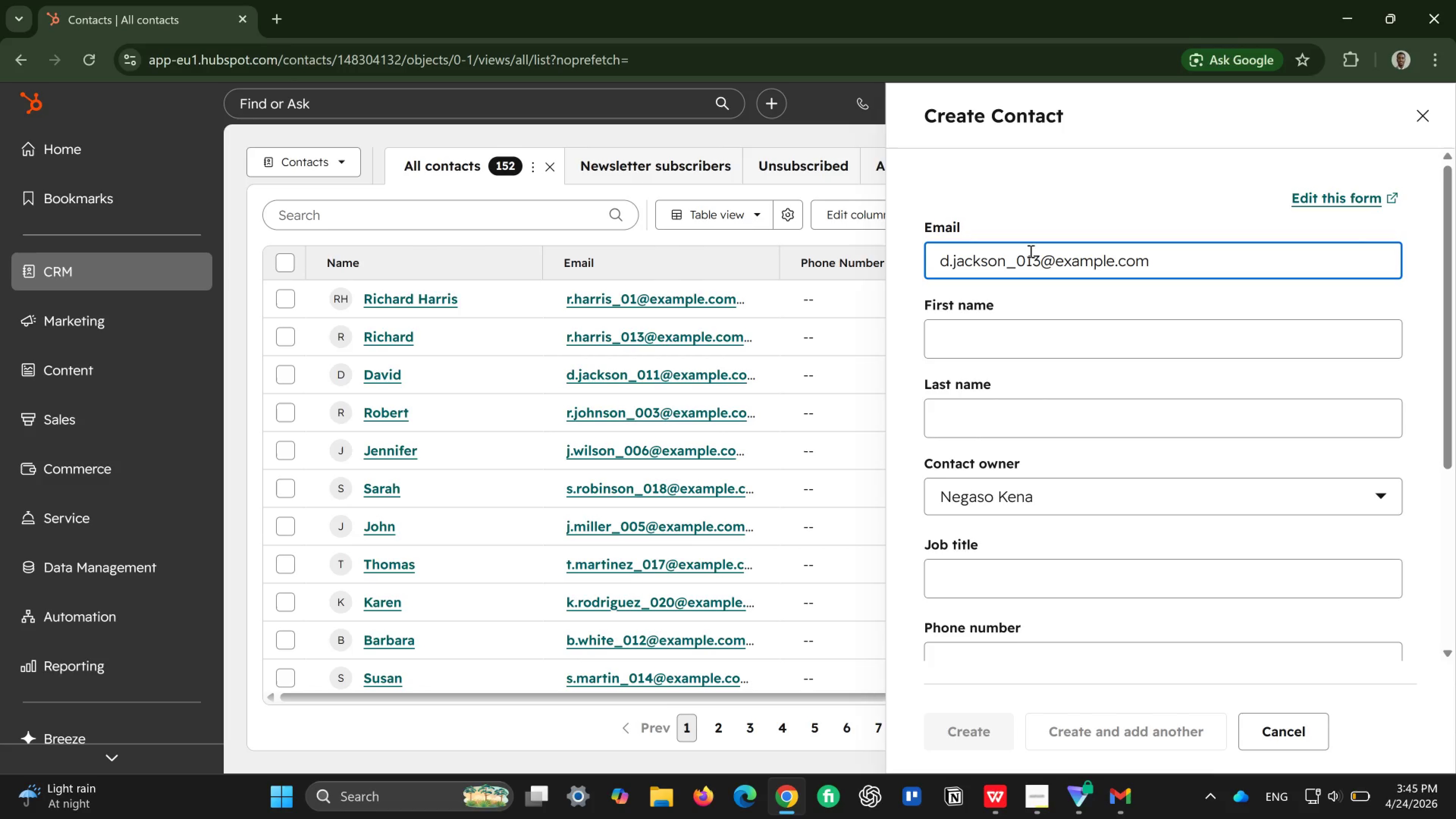 
left_click([1017, 326])
 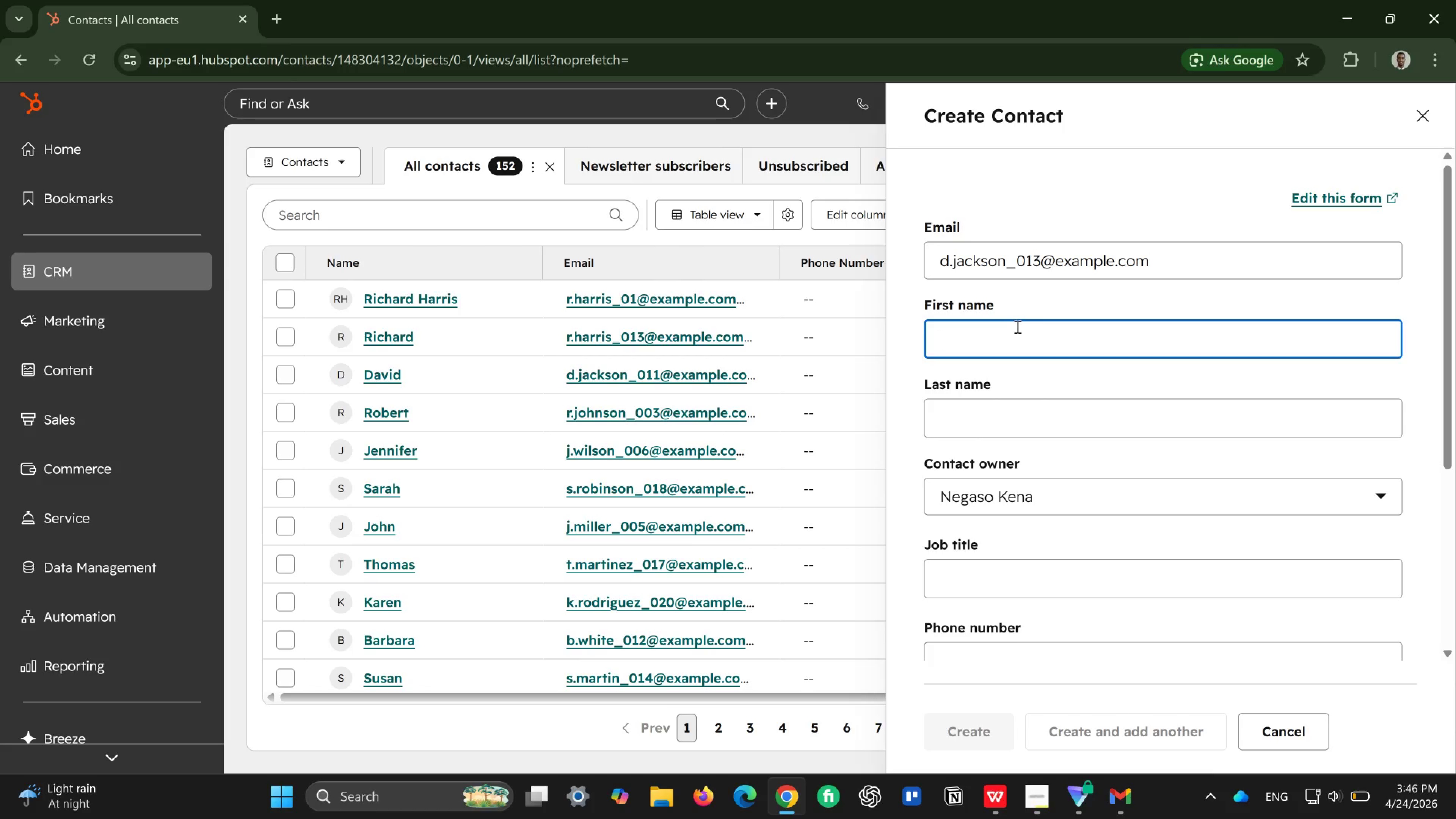 
type(David)
 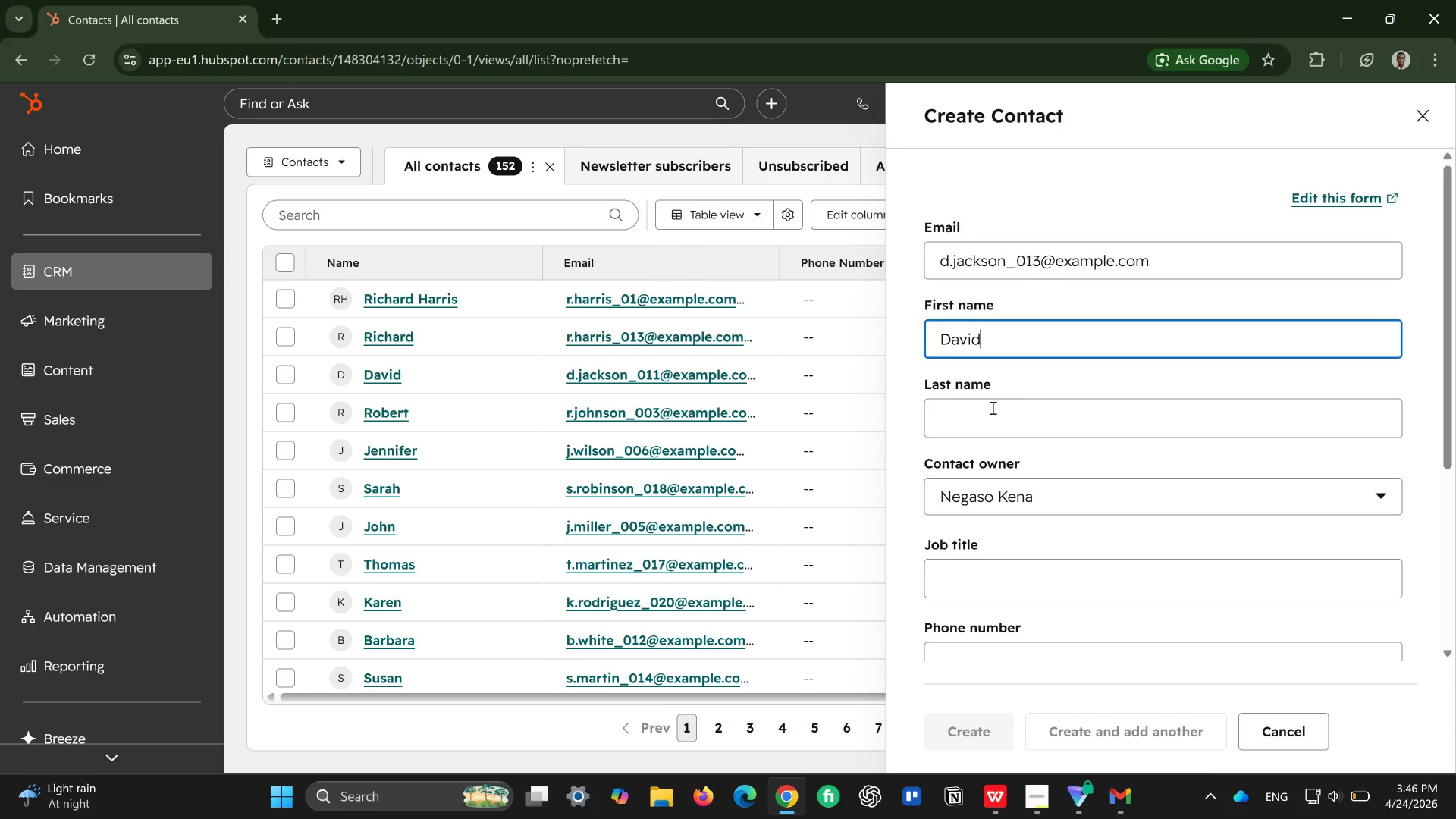 
left_click([992, 408])
 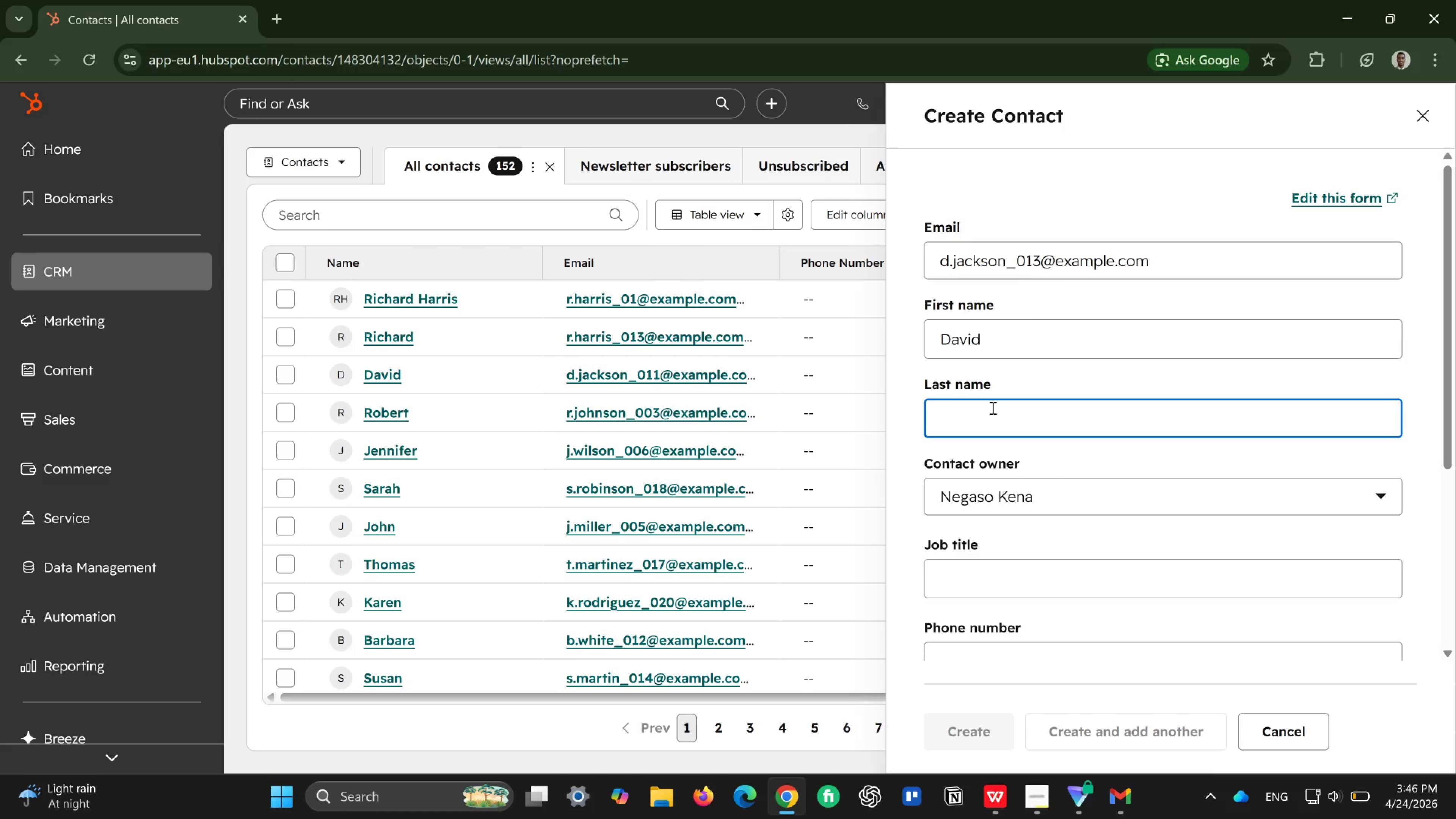 
type(Jackson)
 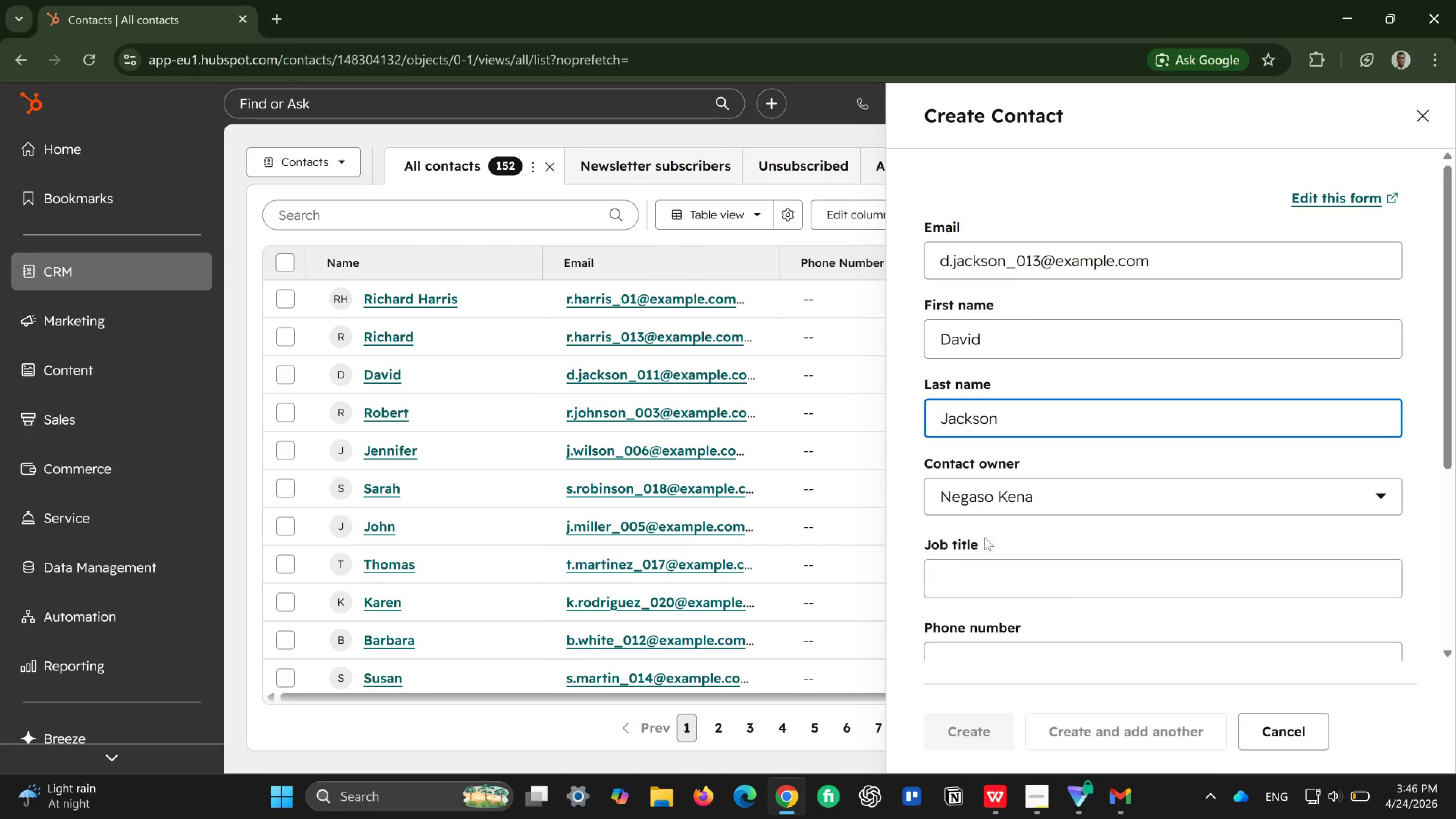 
scroll: coordinate [1029, 527], scroll_direction: none, amount: 0.0
 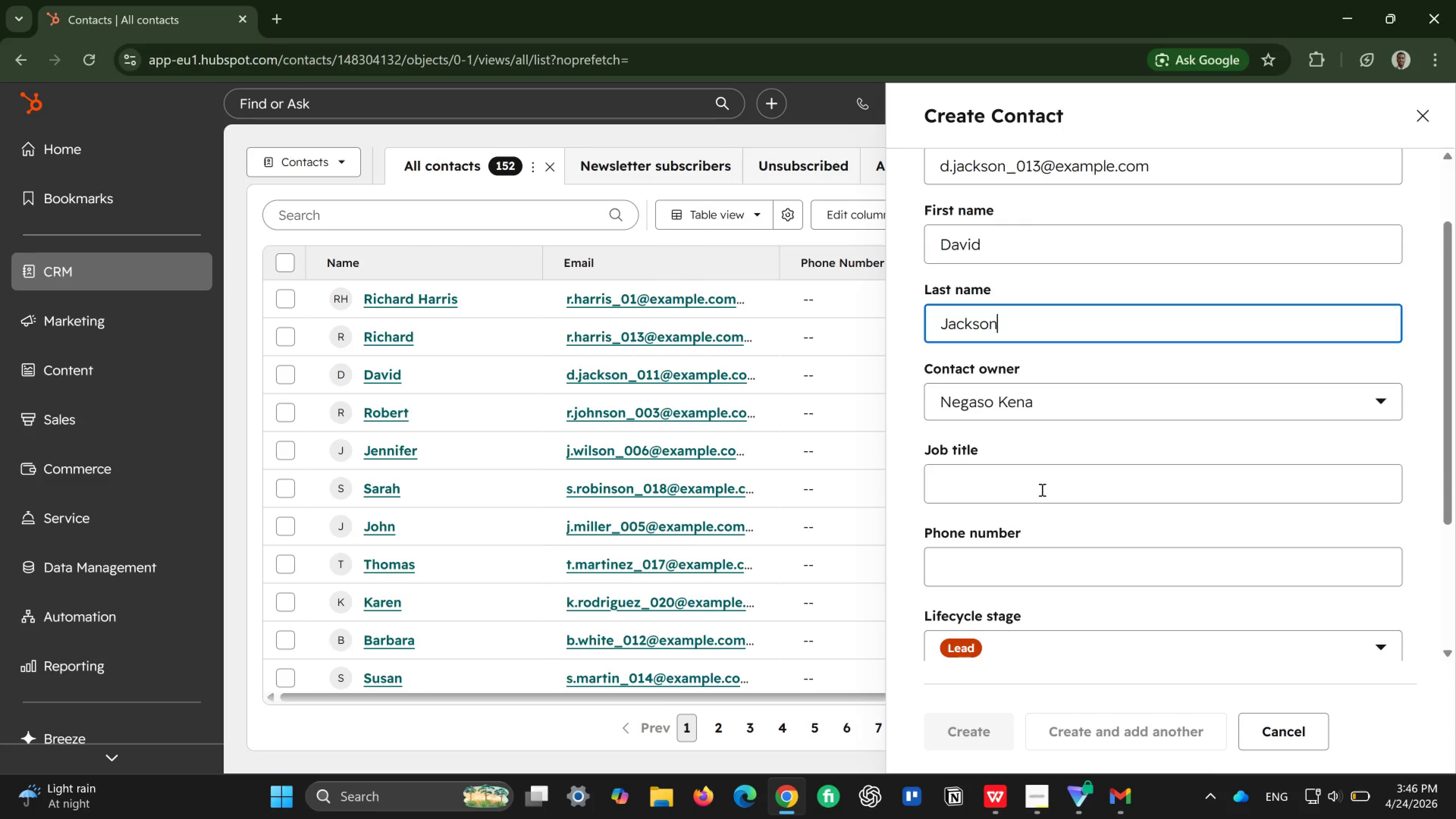 
left_click([1042, 490])
 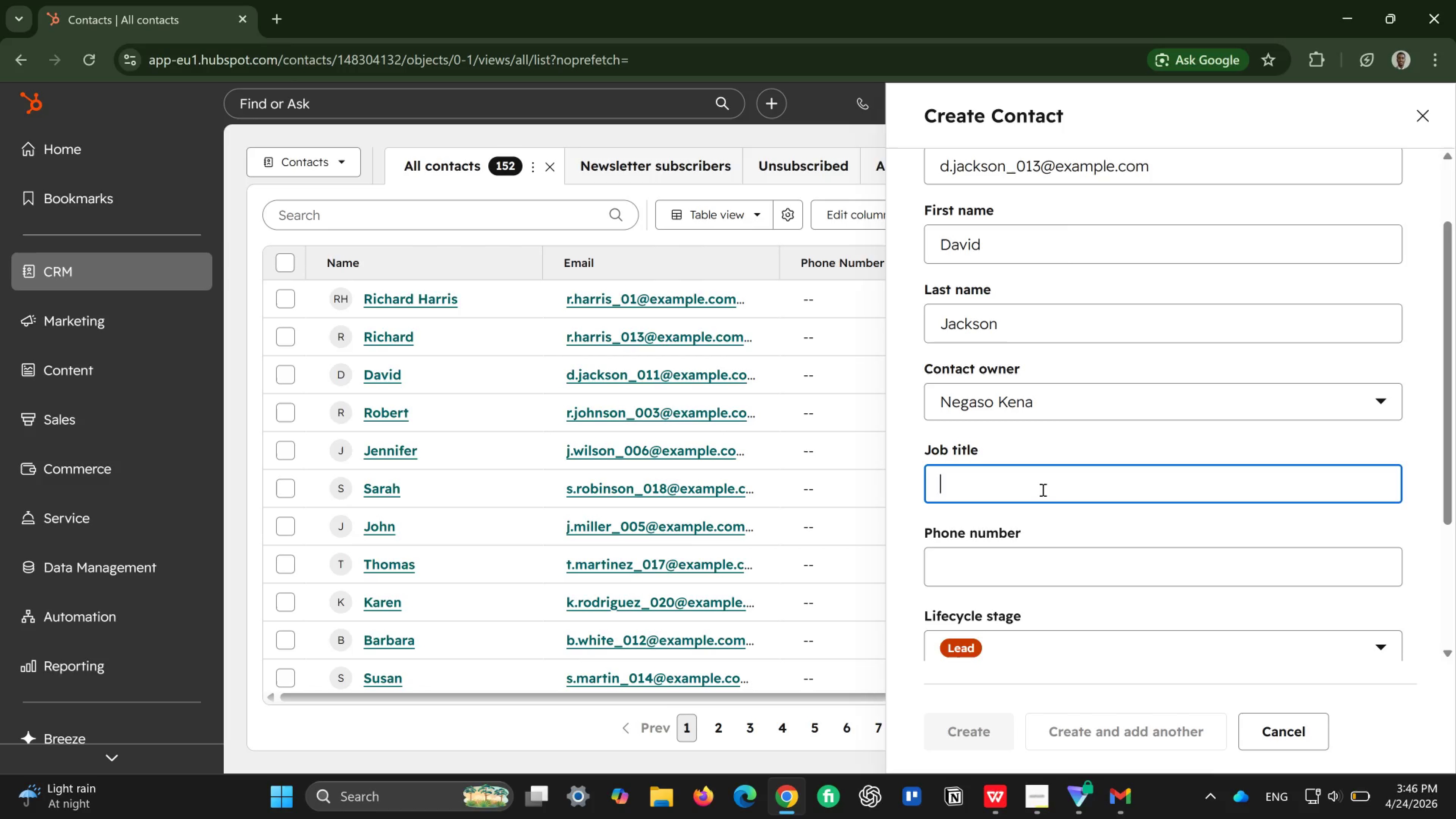 
key(CapsLock)
 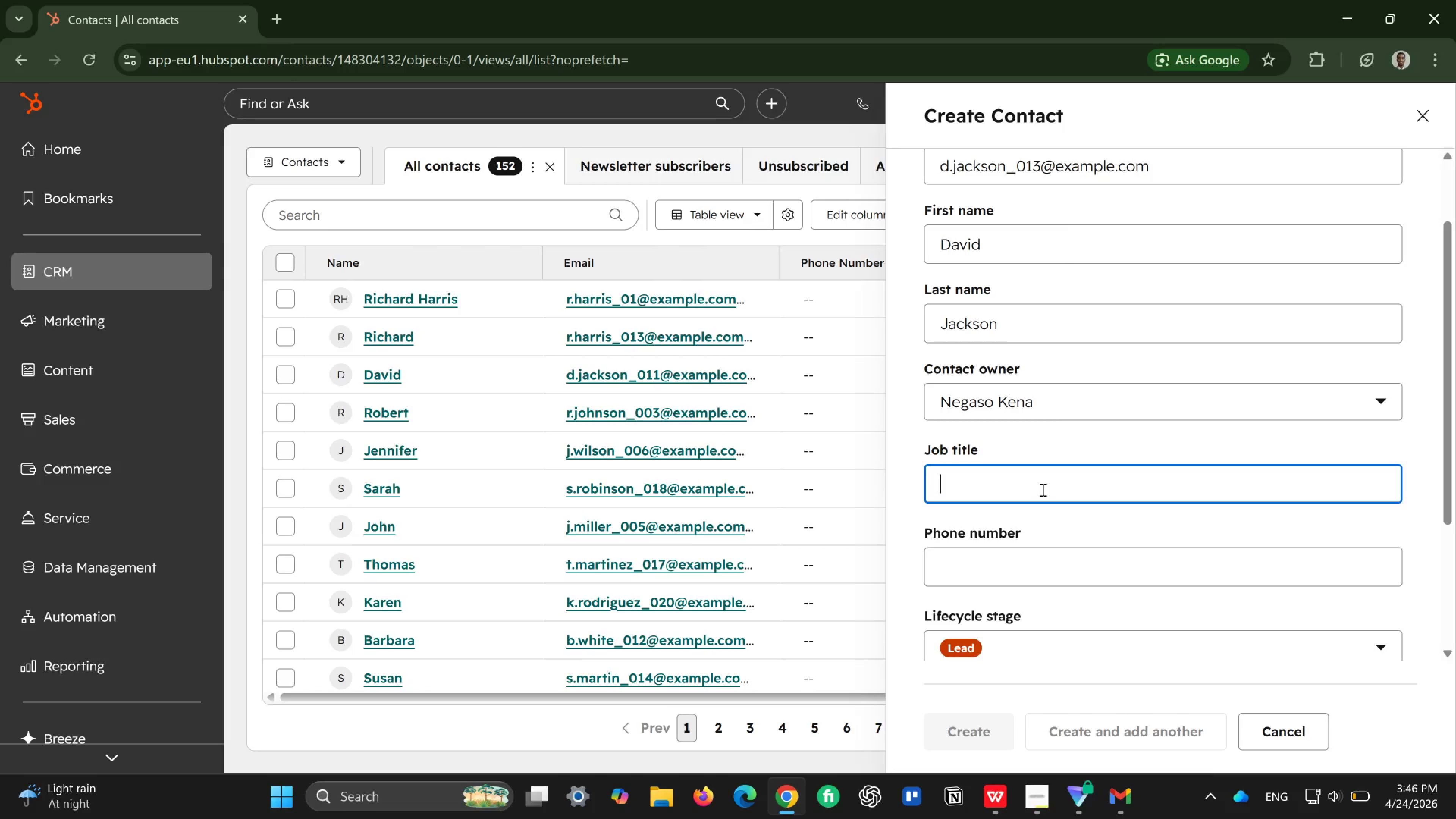 
type(CEO)
 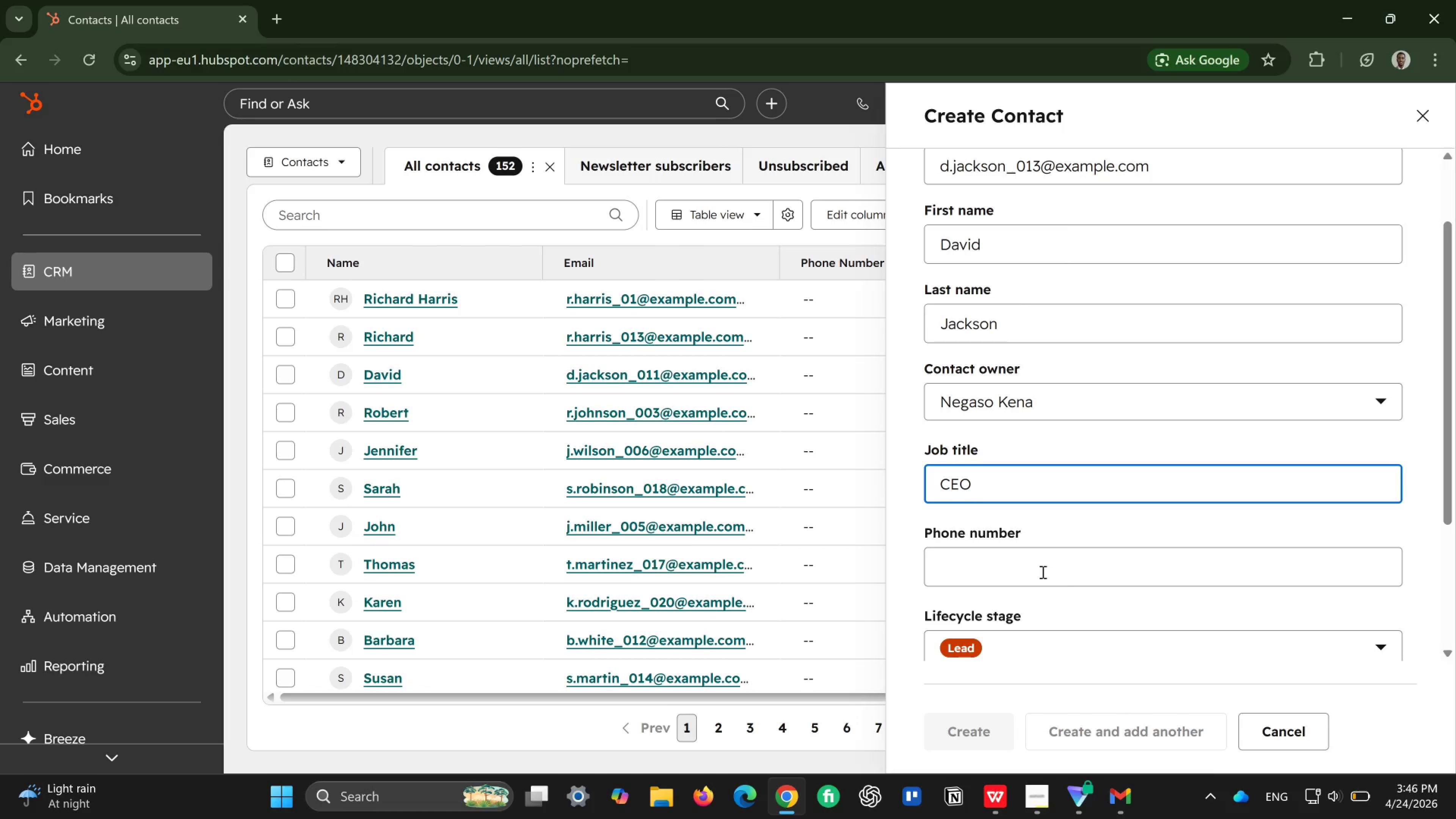 
scroll: coordinate [1042, 572], scroll_direction: down, amount: 2.0
 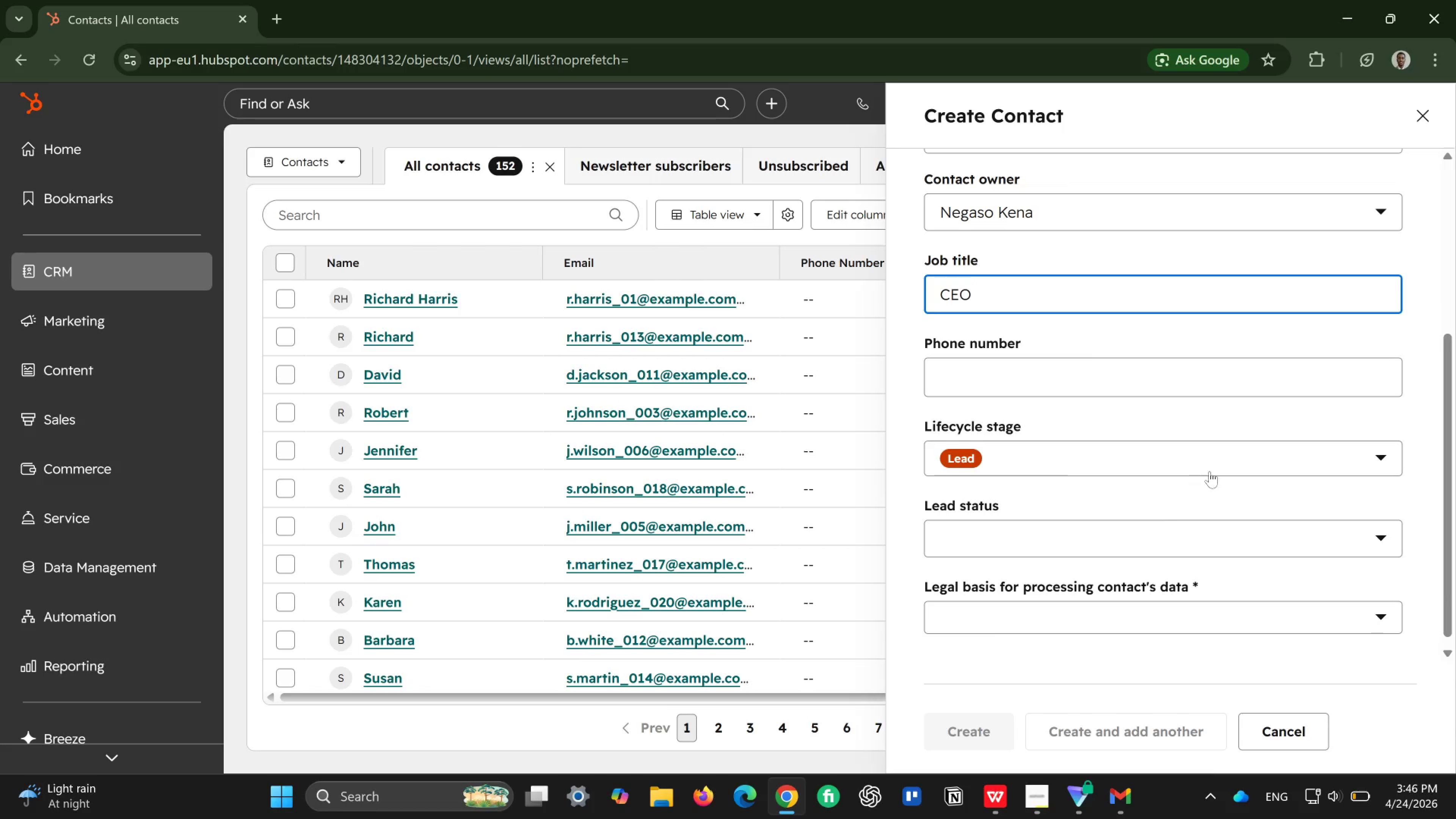 
left_click([1262, 457])
 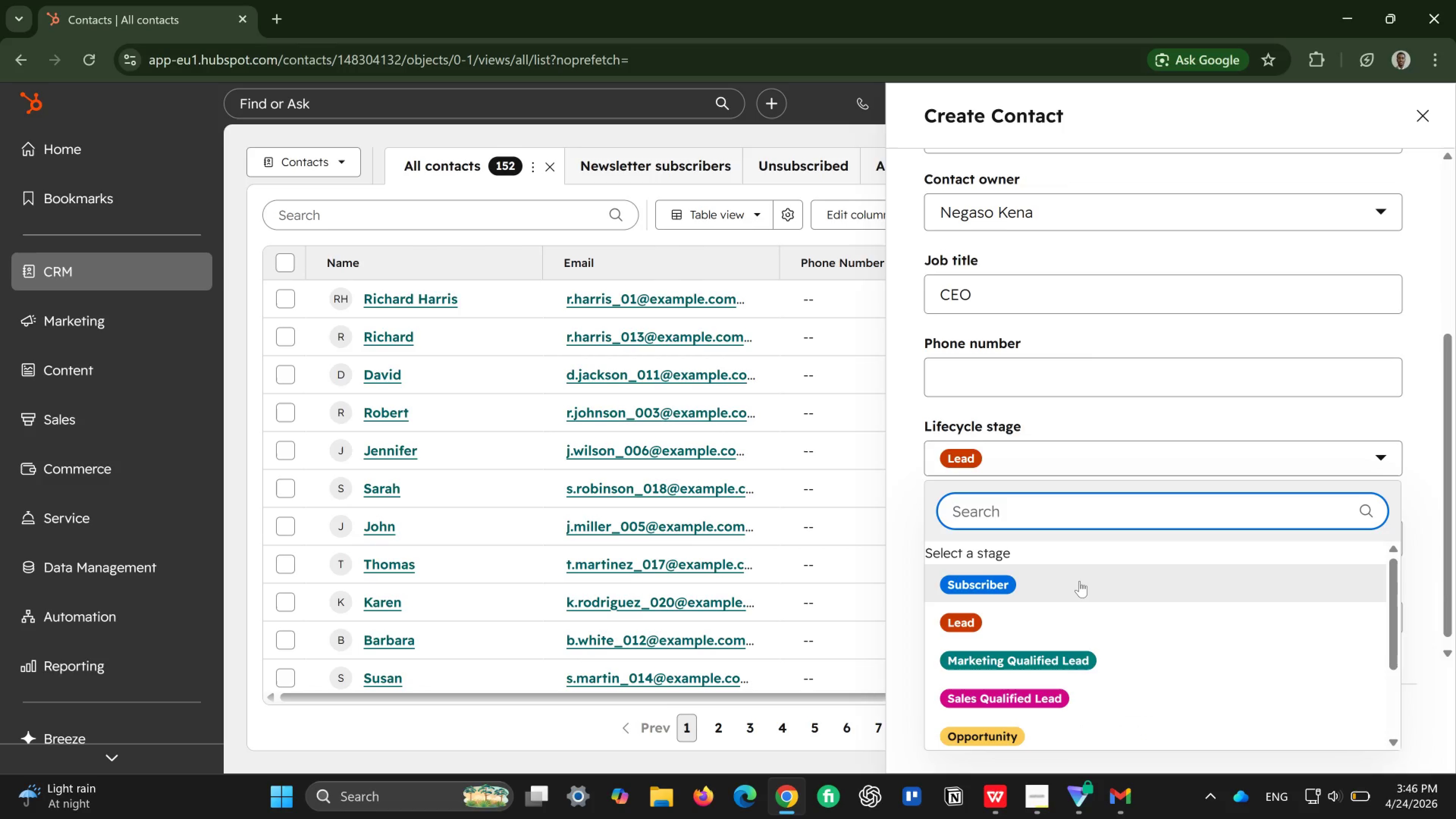 
scroll: coordinate [1079, 581], scroll_direction: down, amount: 2.0
 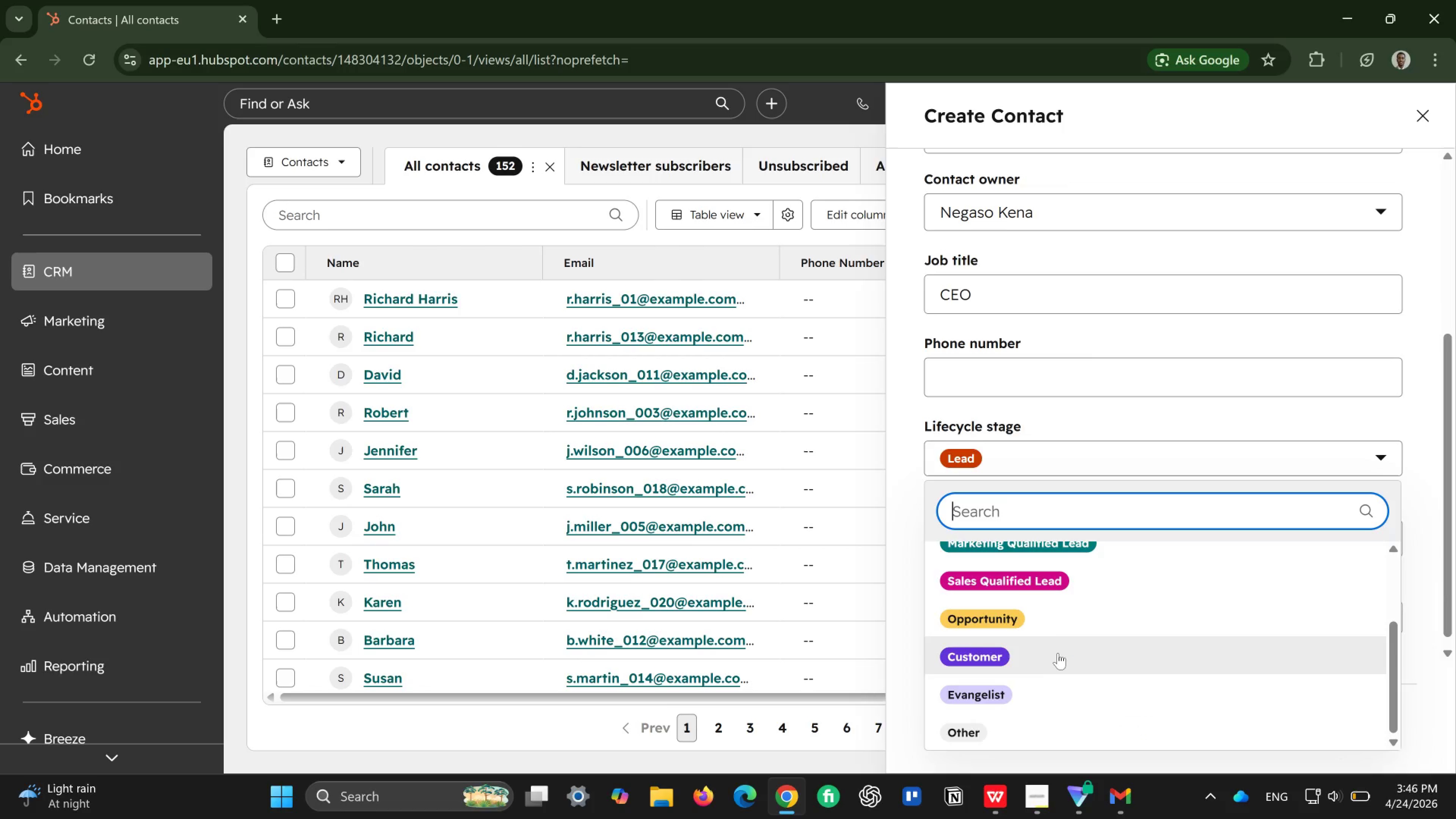 
left_click([1056, 654])
 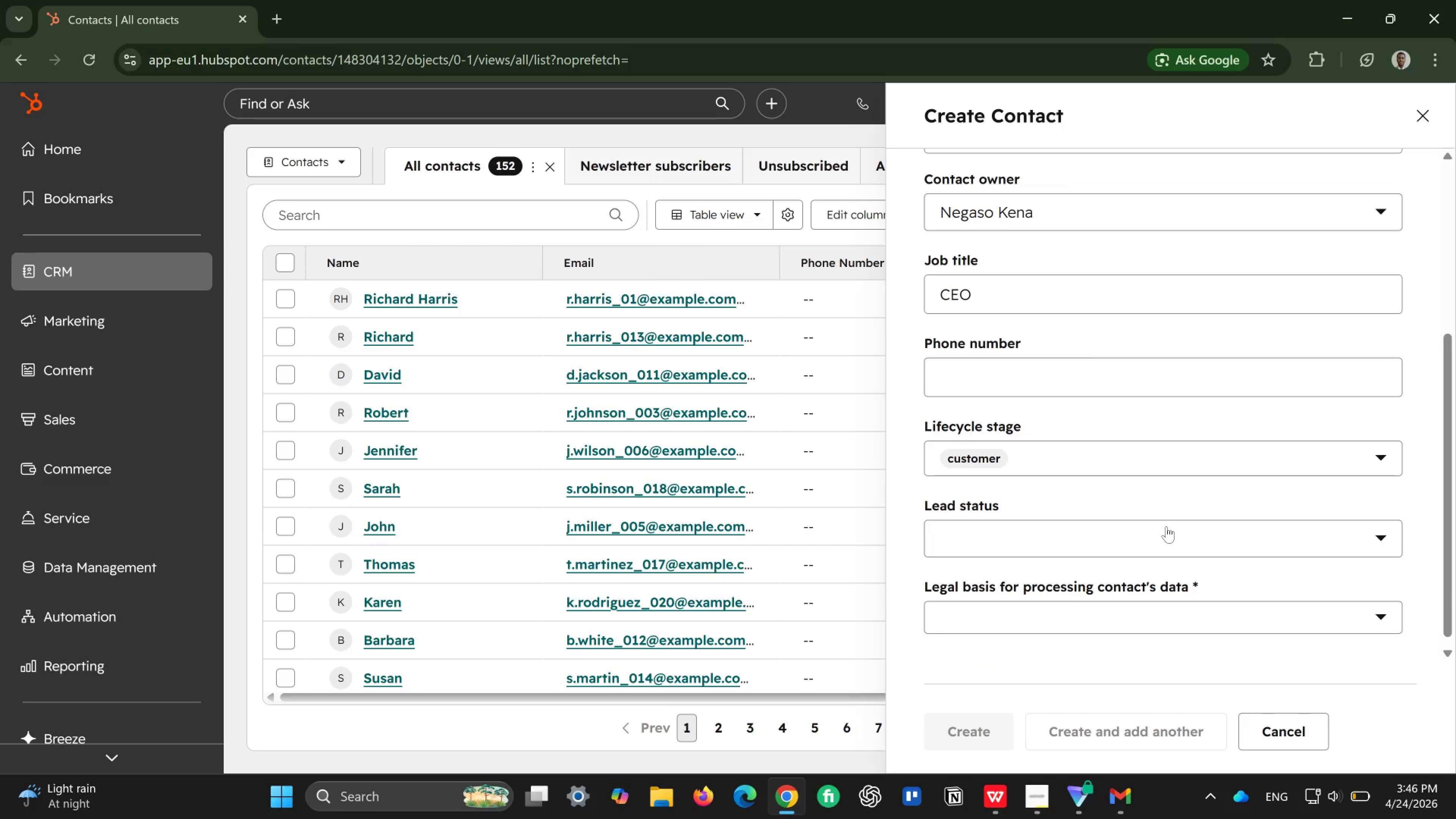 
left_click([1166, 526])
 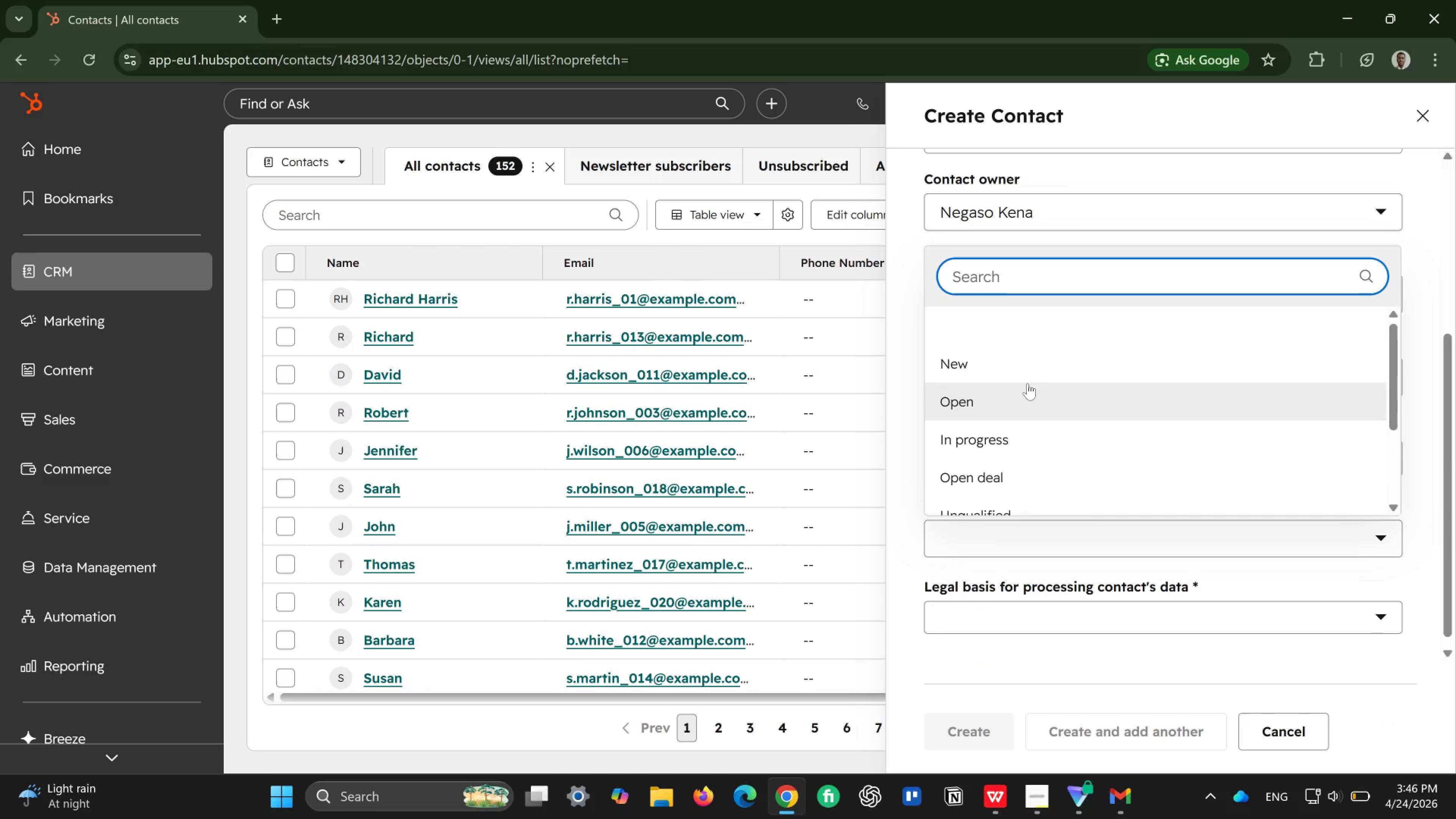 
left_click([984, 360])
 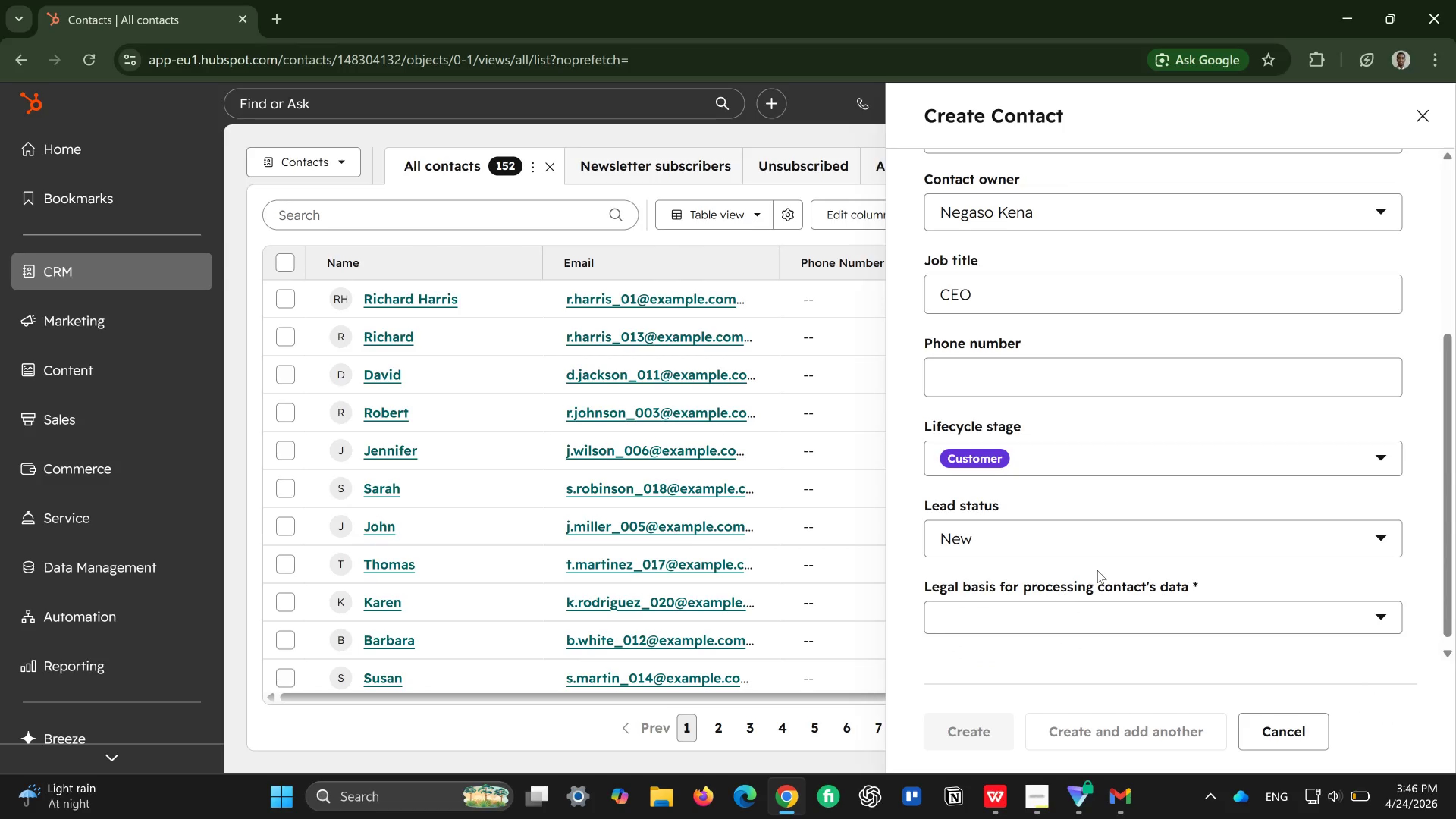 
scroll: coordinate [1097, 570], scroll_direction: down, amount: 1.0
 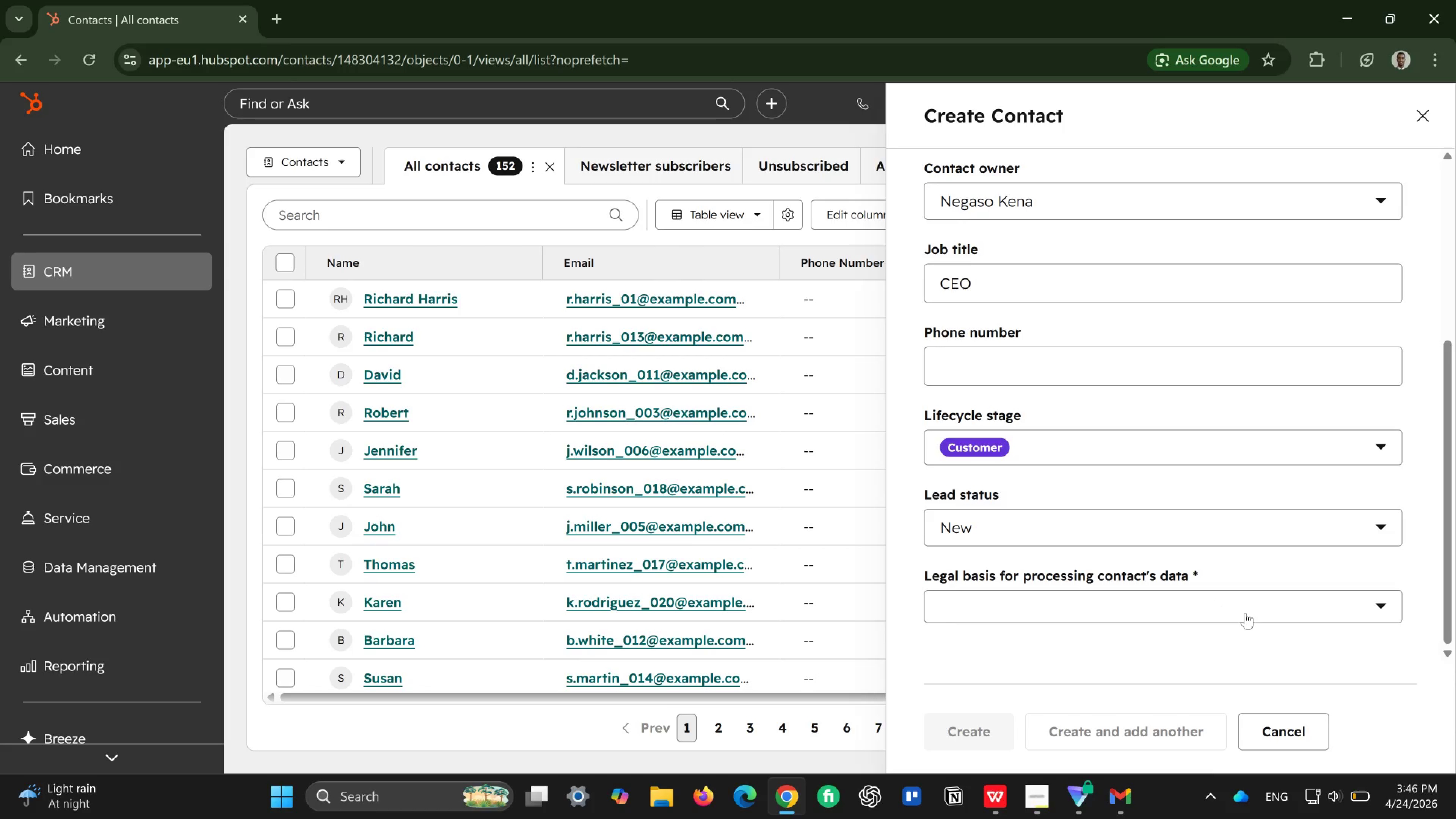 
wait(5.56)
 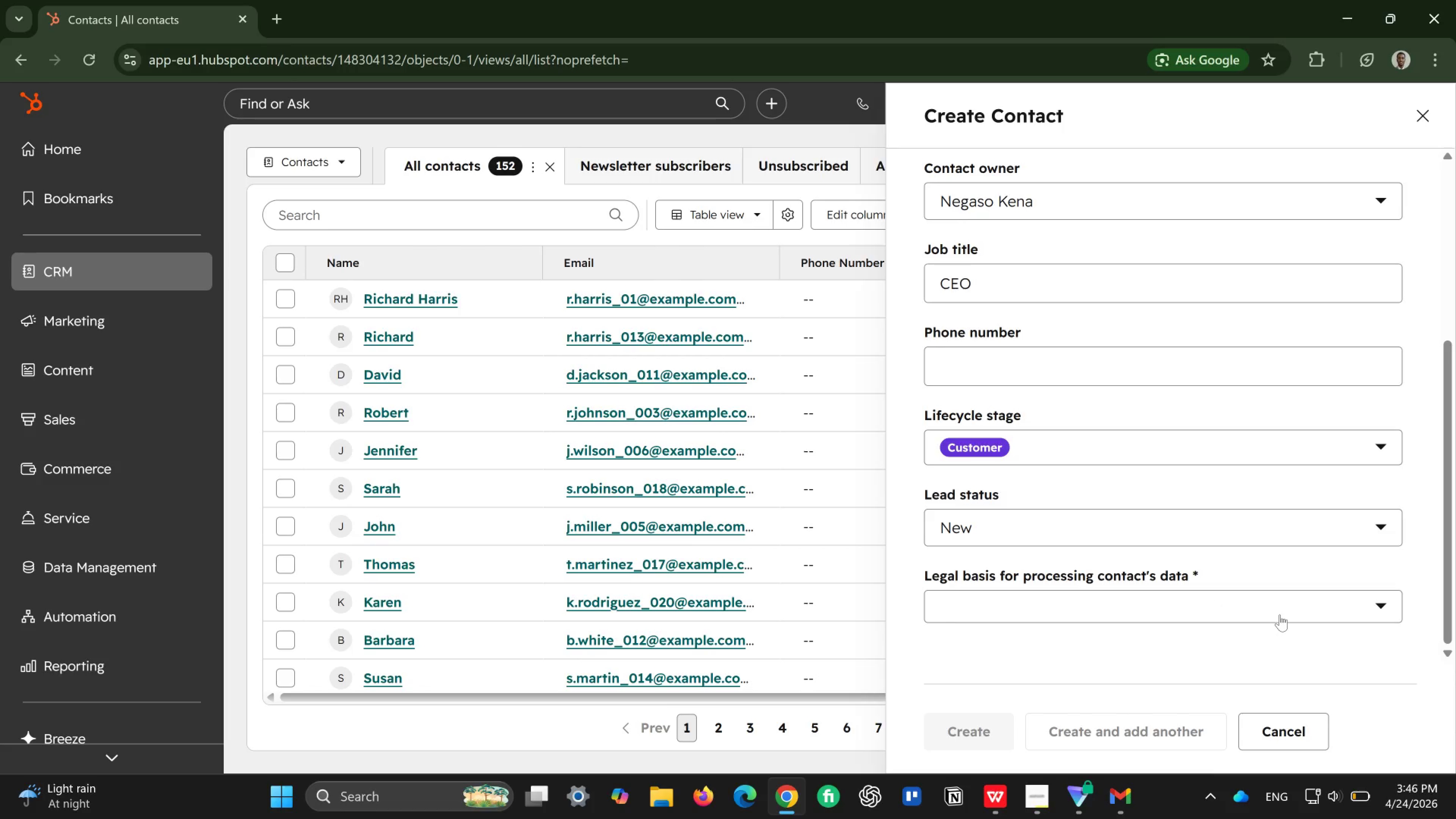 
left_click([1294, 601])
 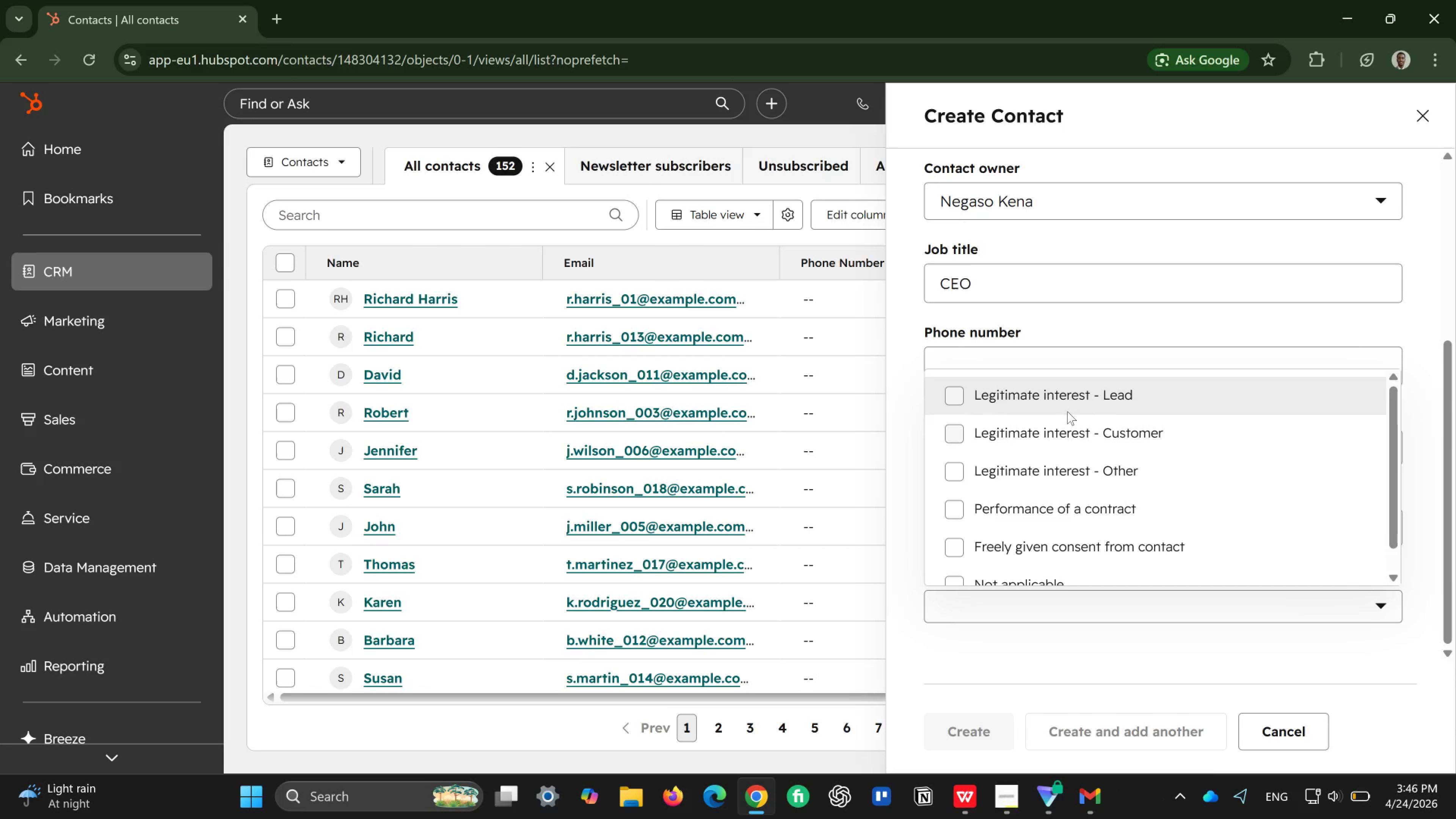 
left_click([1123, 426])
 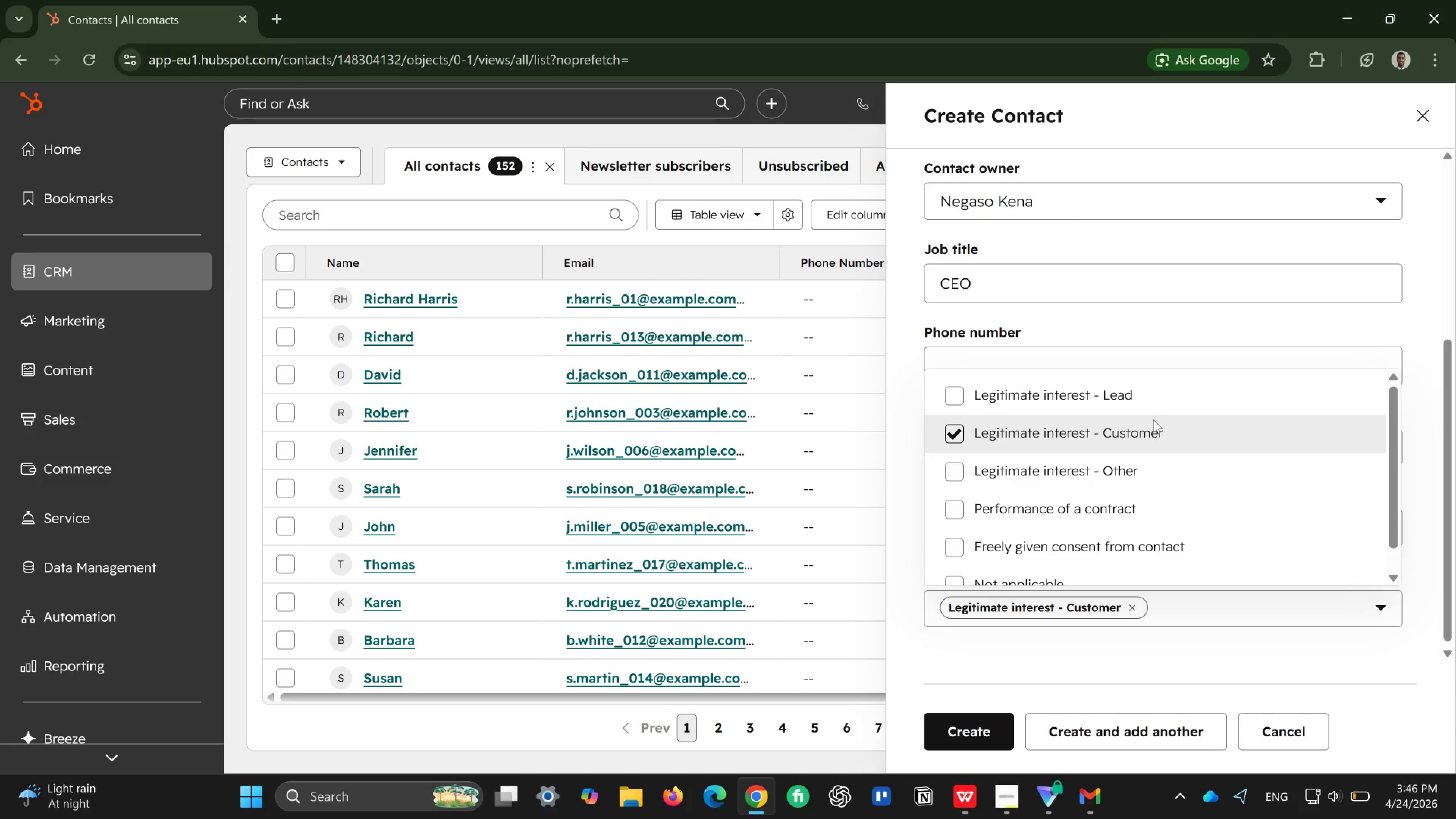 
left_click([1114, 405])
 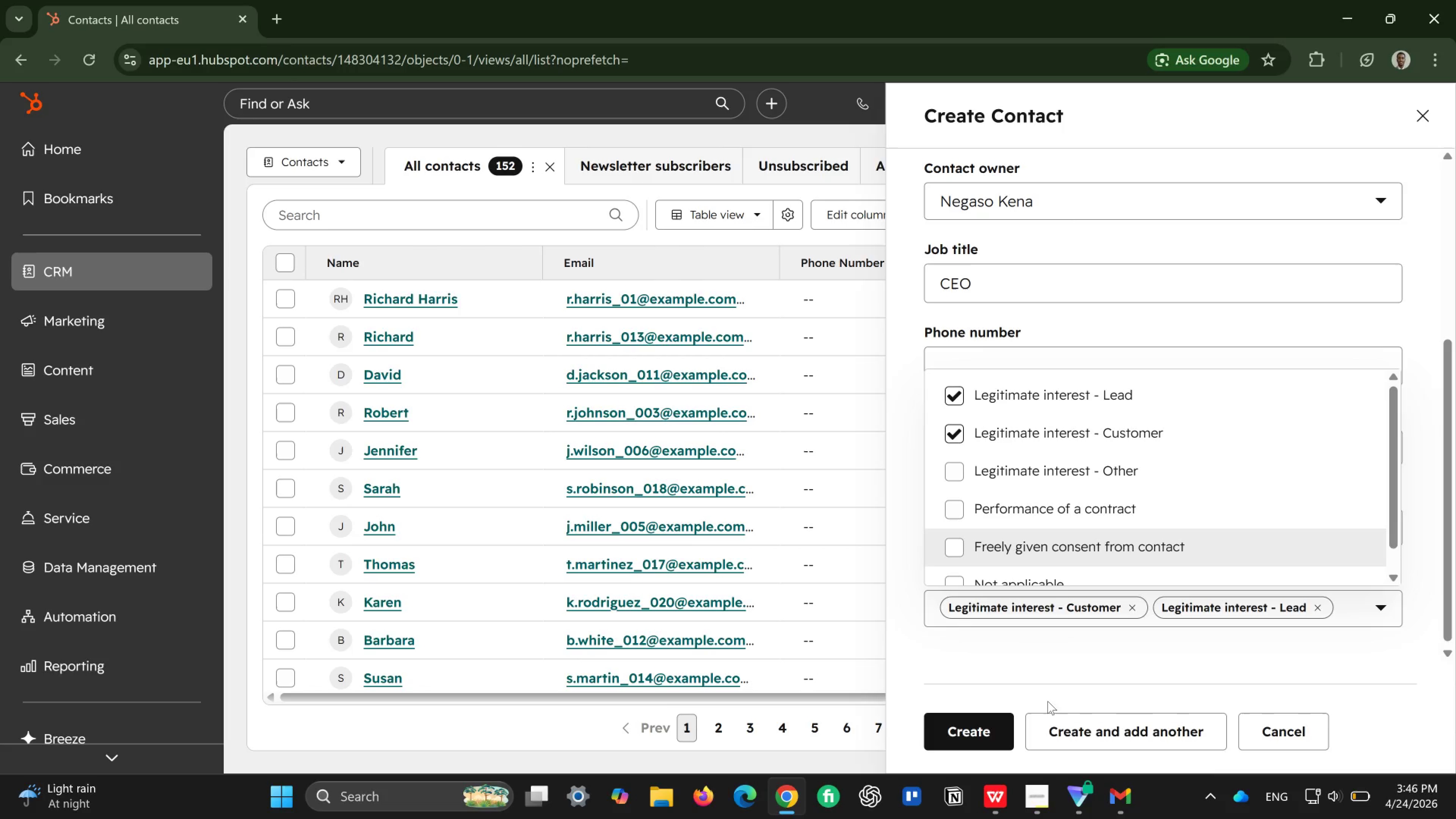 
left_click([964, 723])
 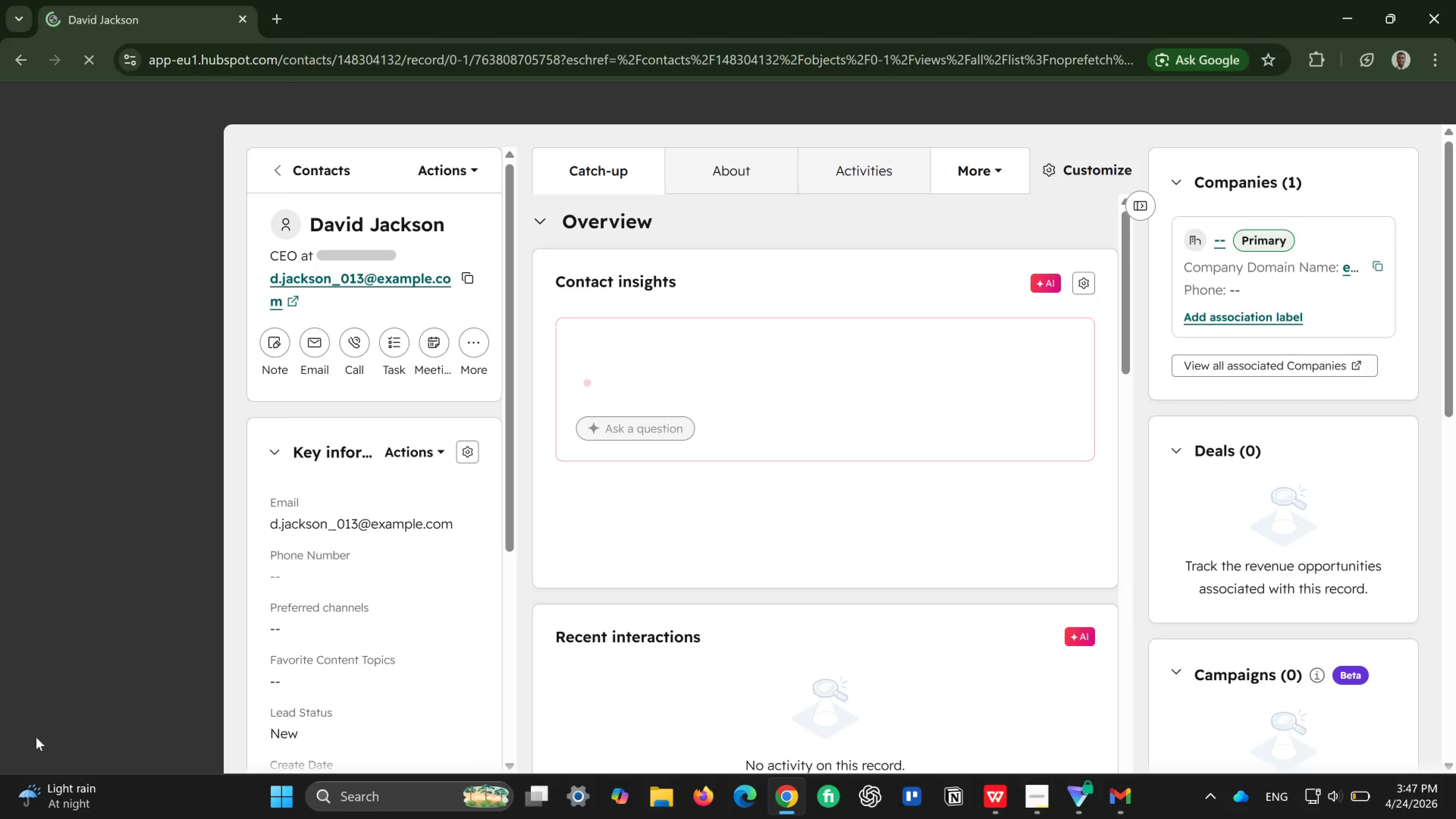 
wait(20.49)
 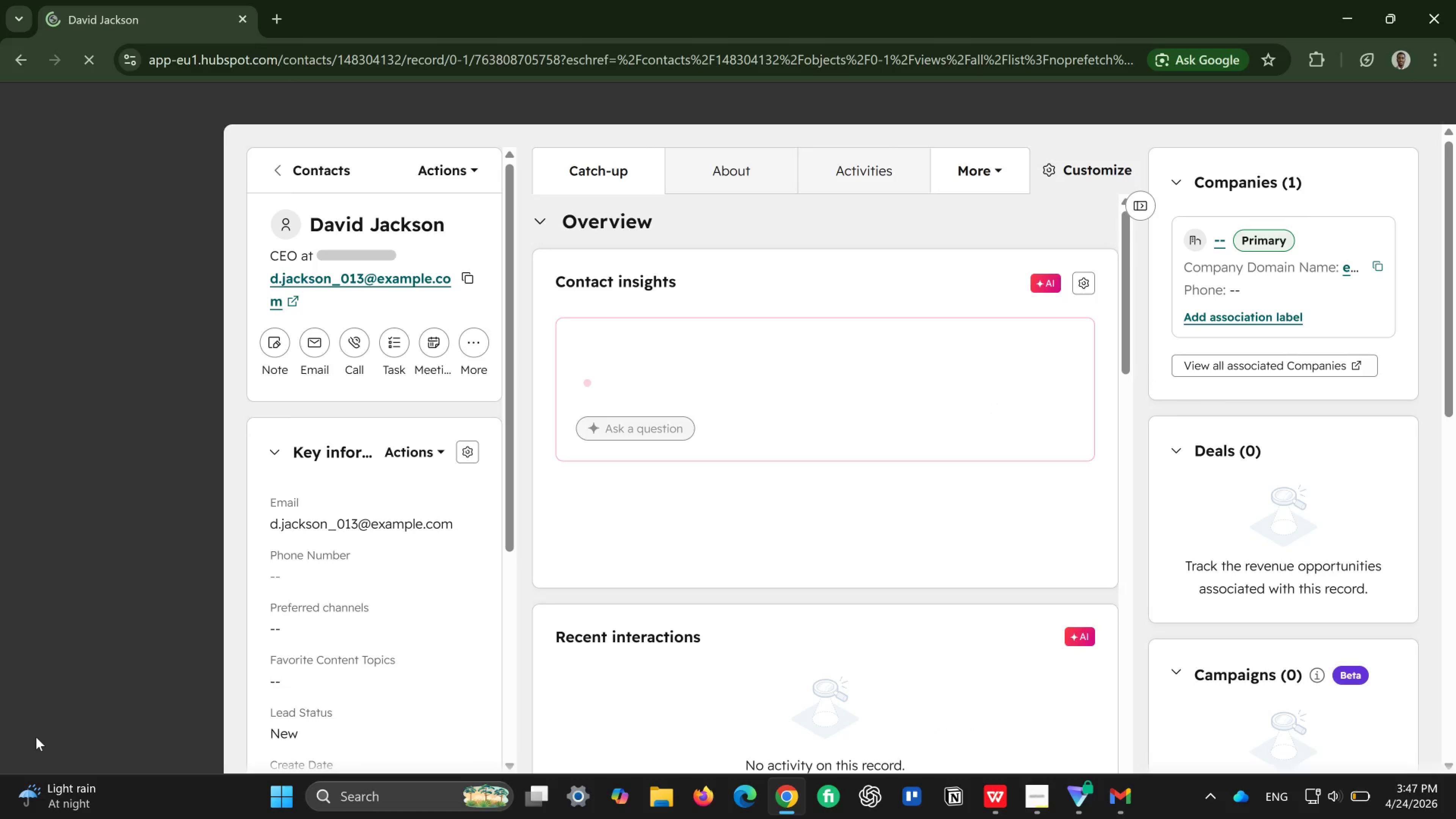 
left_click([116, 667])
 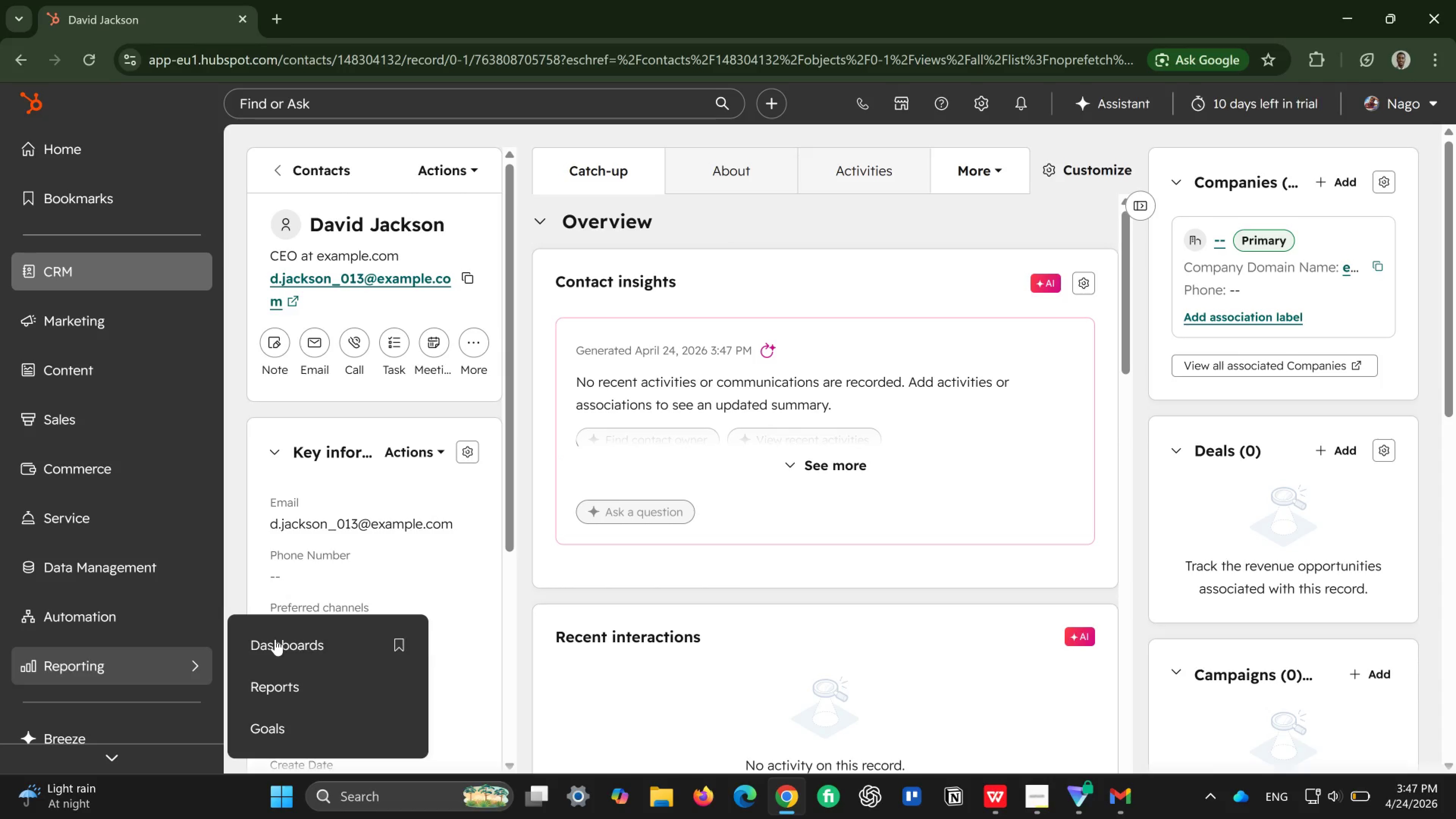 
left_click([293, 637])
 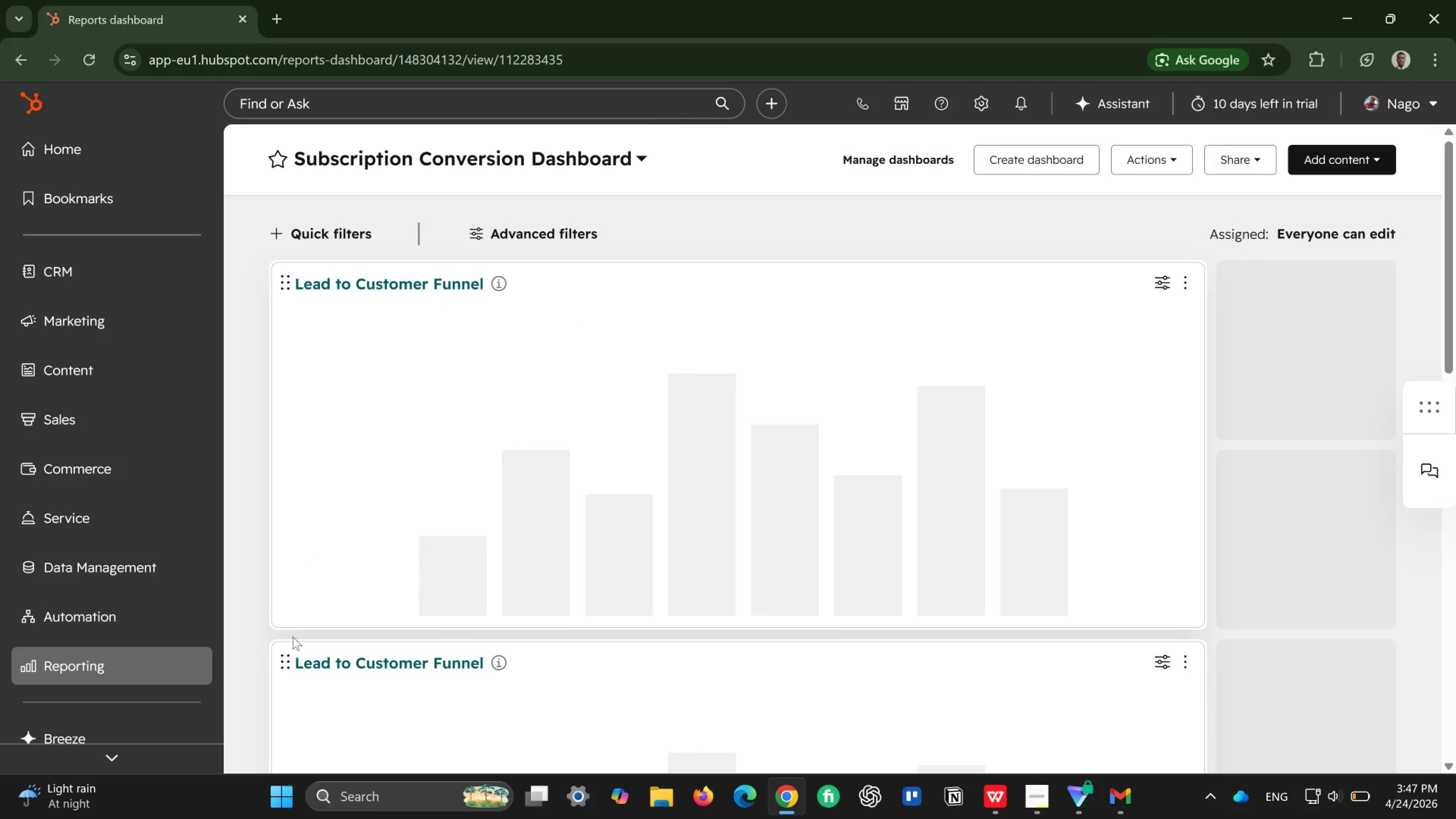 
wait(19.31)
 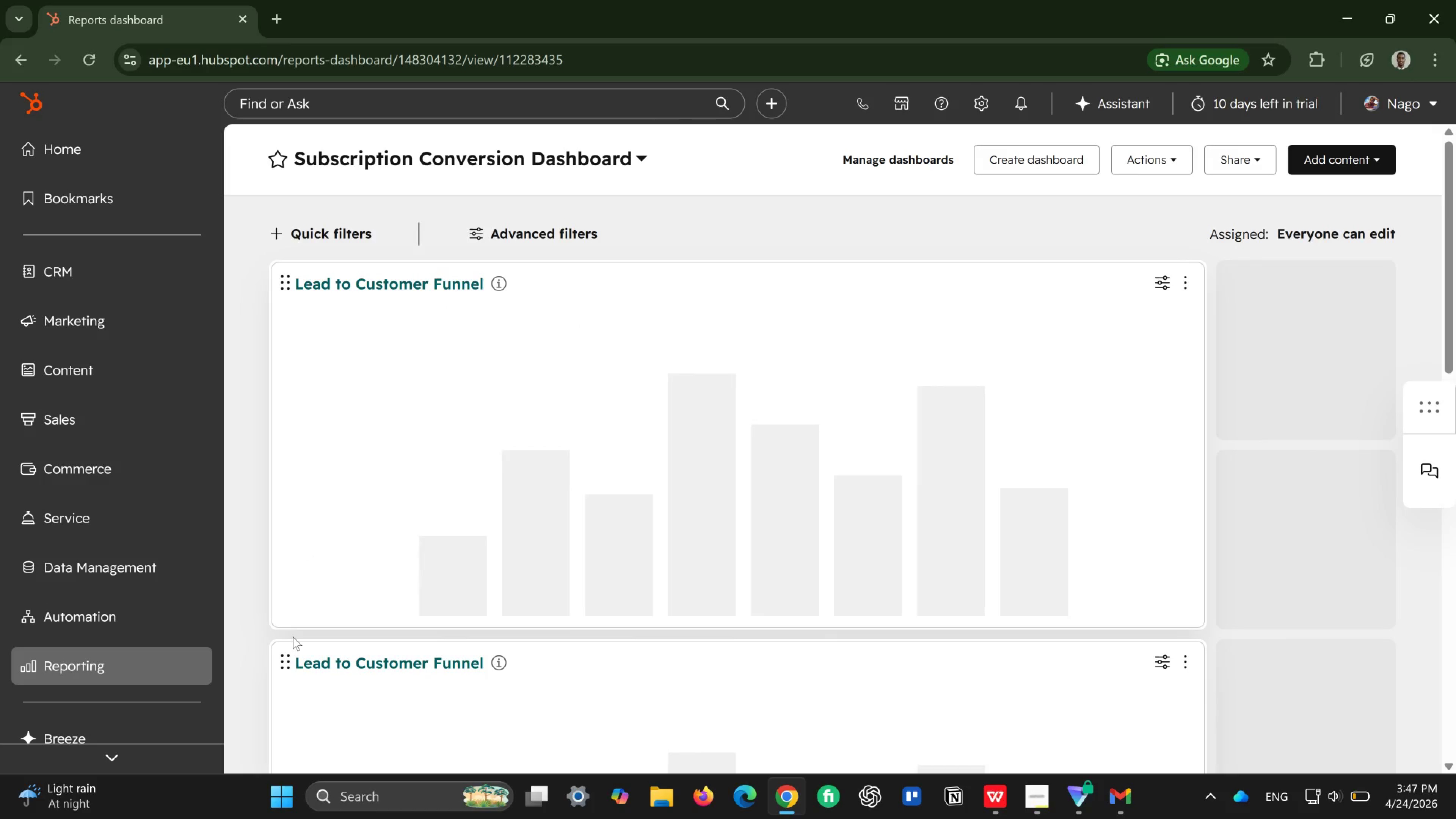 
scroll: coordinate [314, 626], scroll_direction: down, amount: 2.0
 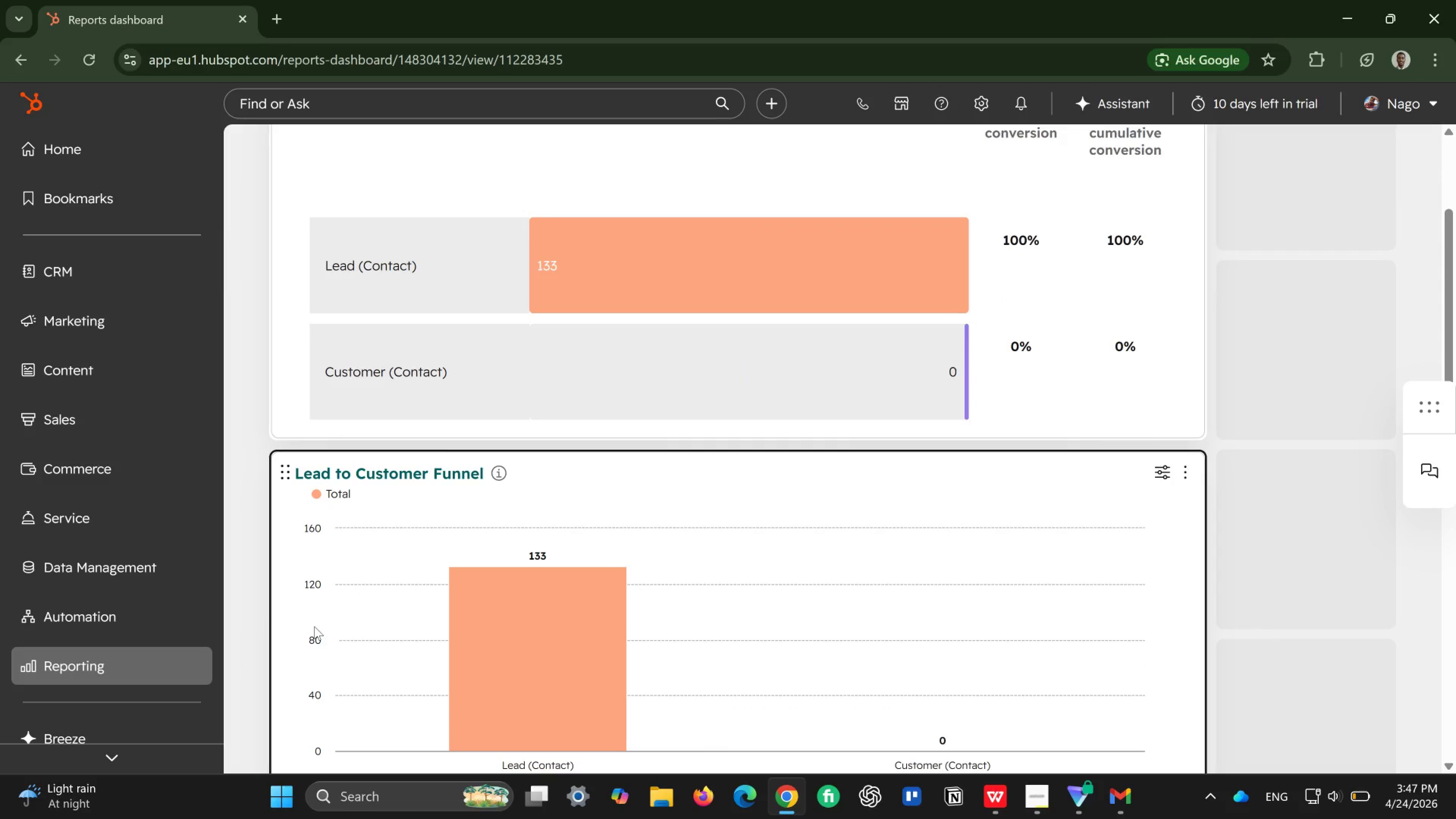 
scroll: coordinate [314, 626], scroll_direction: up, amount: 2.0
 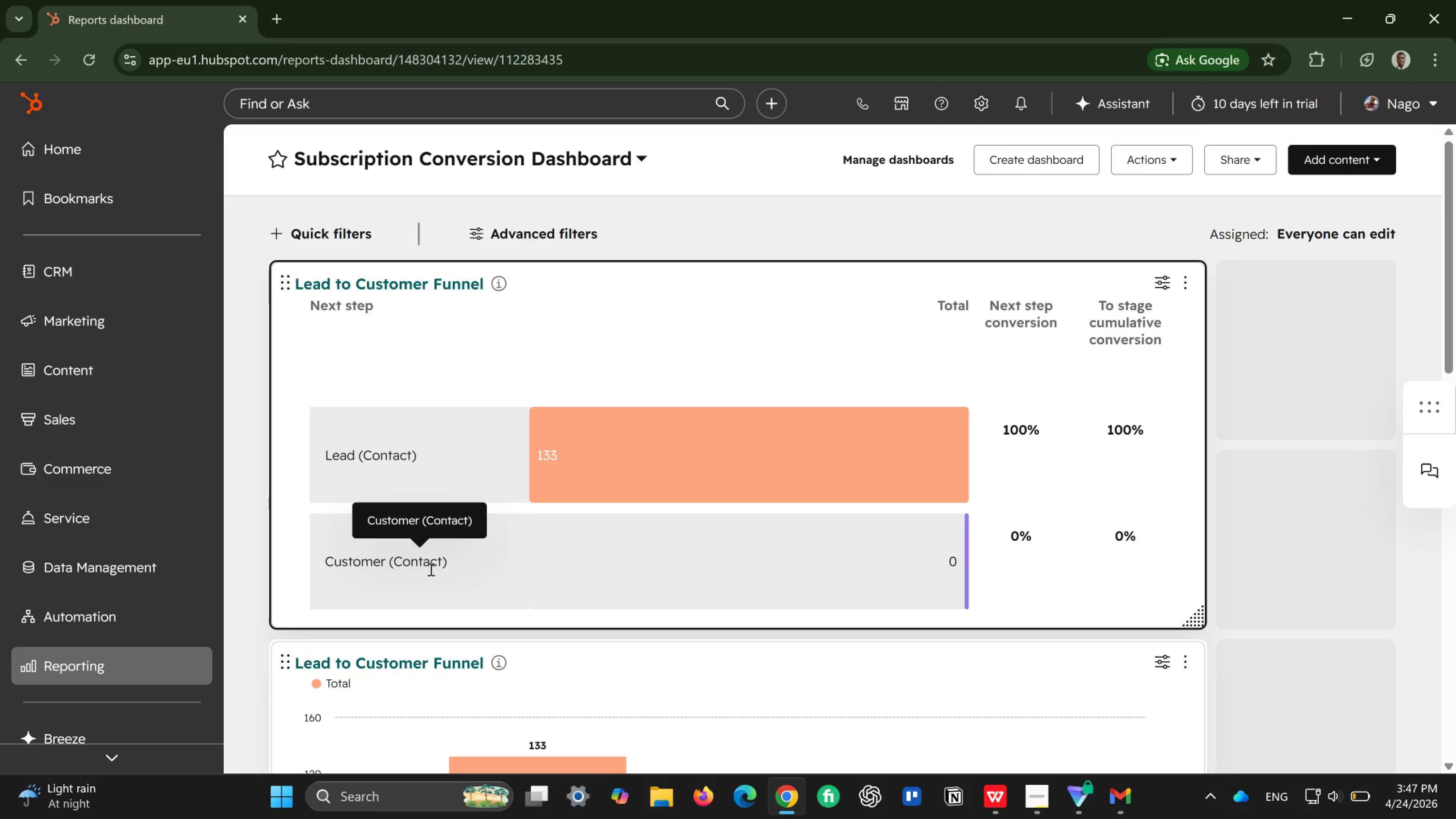 
scroll: coordinate [732, 431], scroll_direction: down, amount: 6.0
 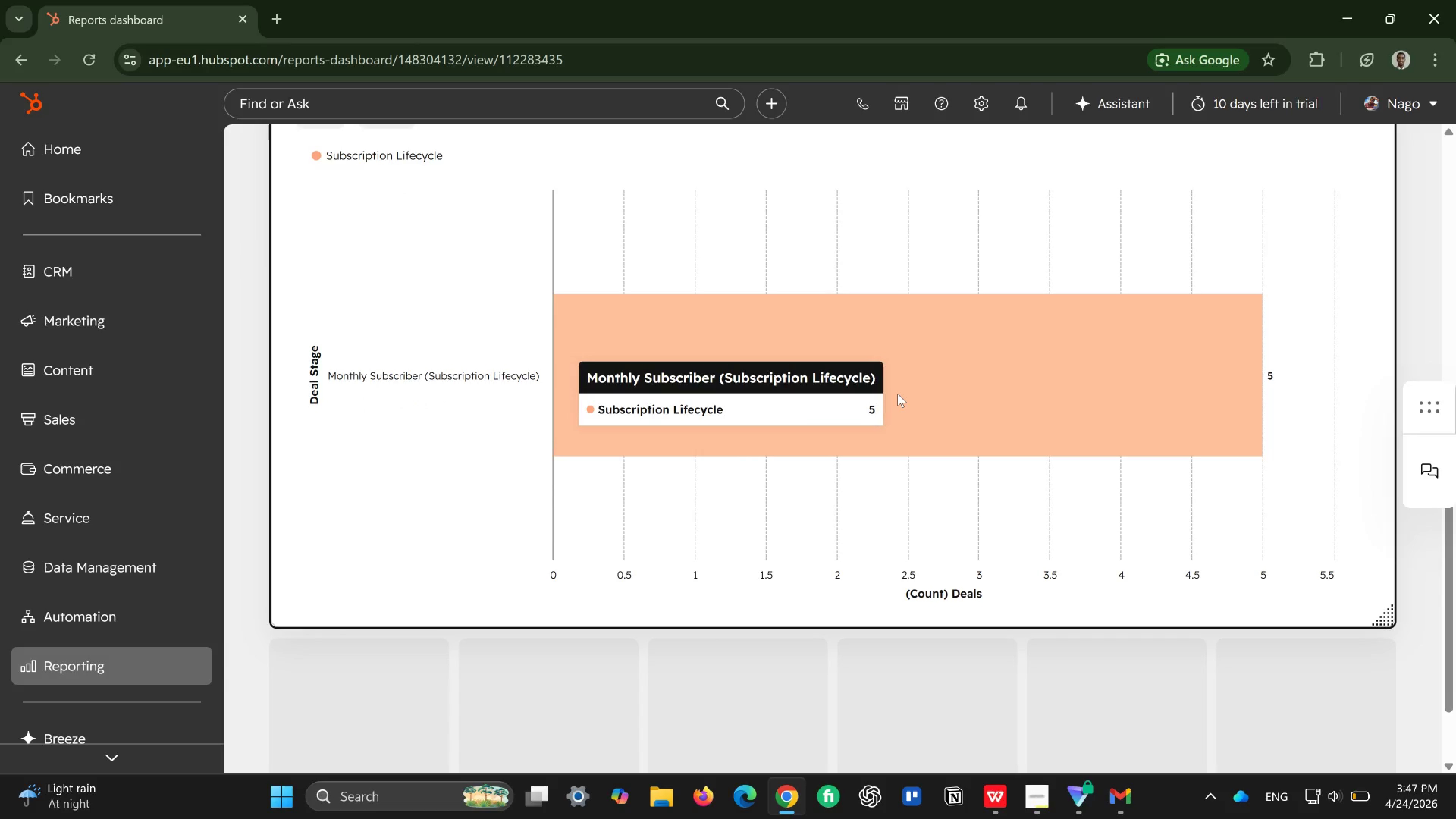 
scroll: coordinate [897, 394], scroll_direction: up, amount: 4.0
 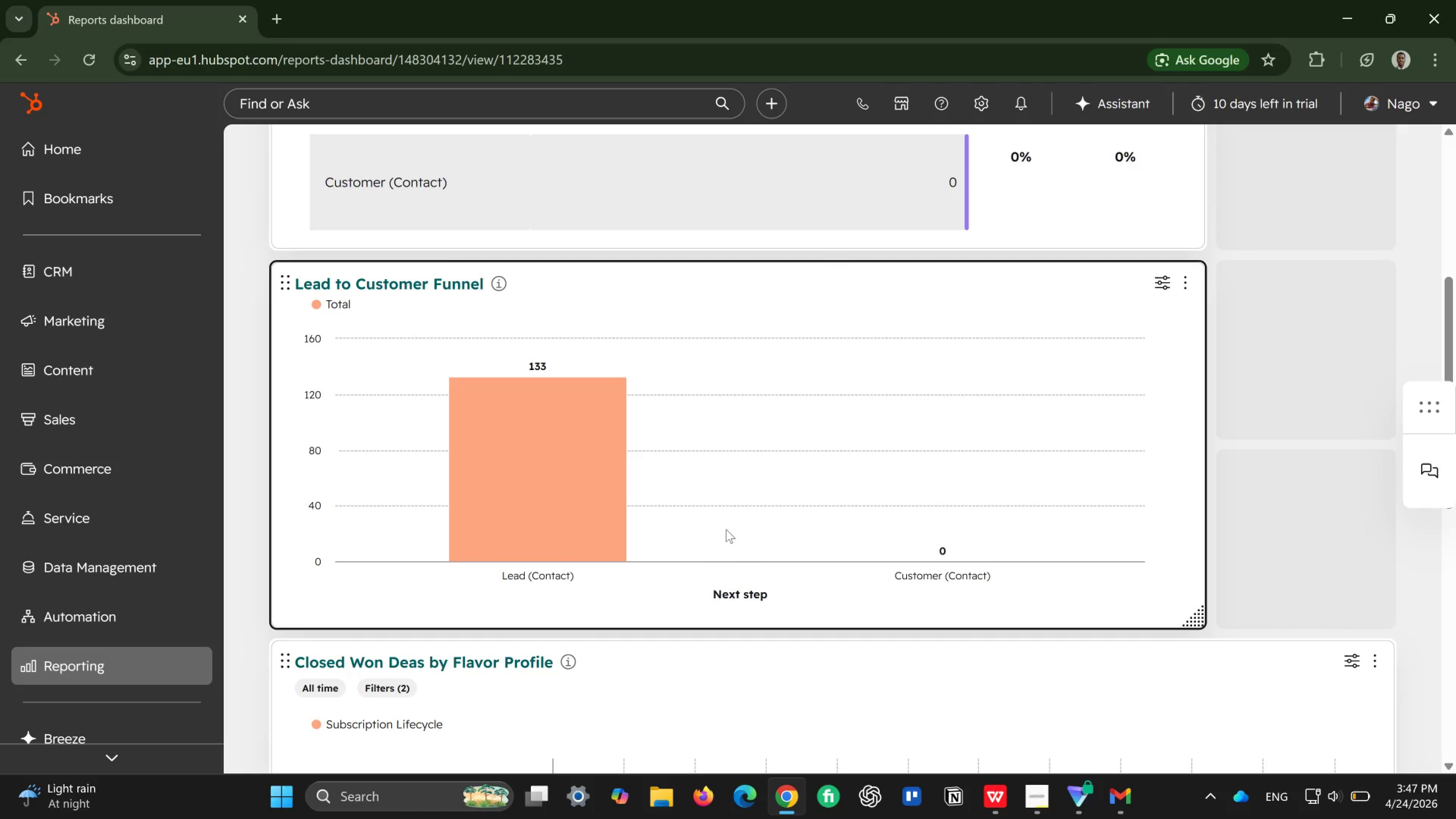 
left_click([866, 442])
 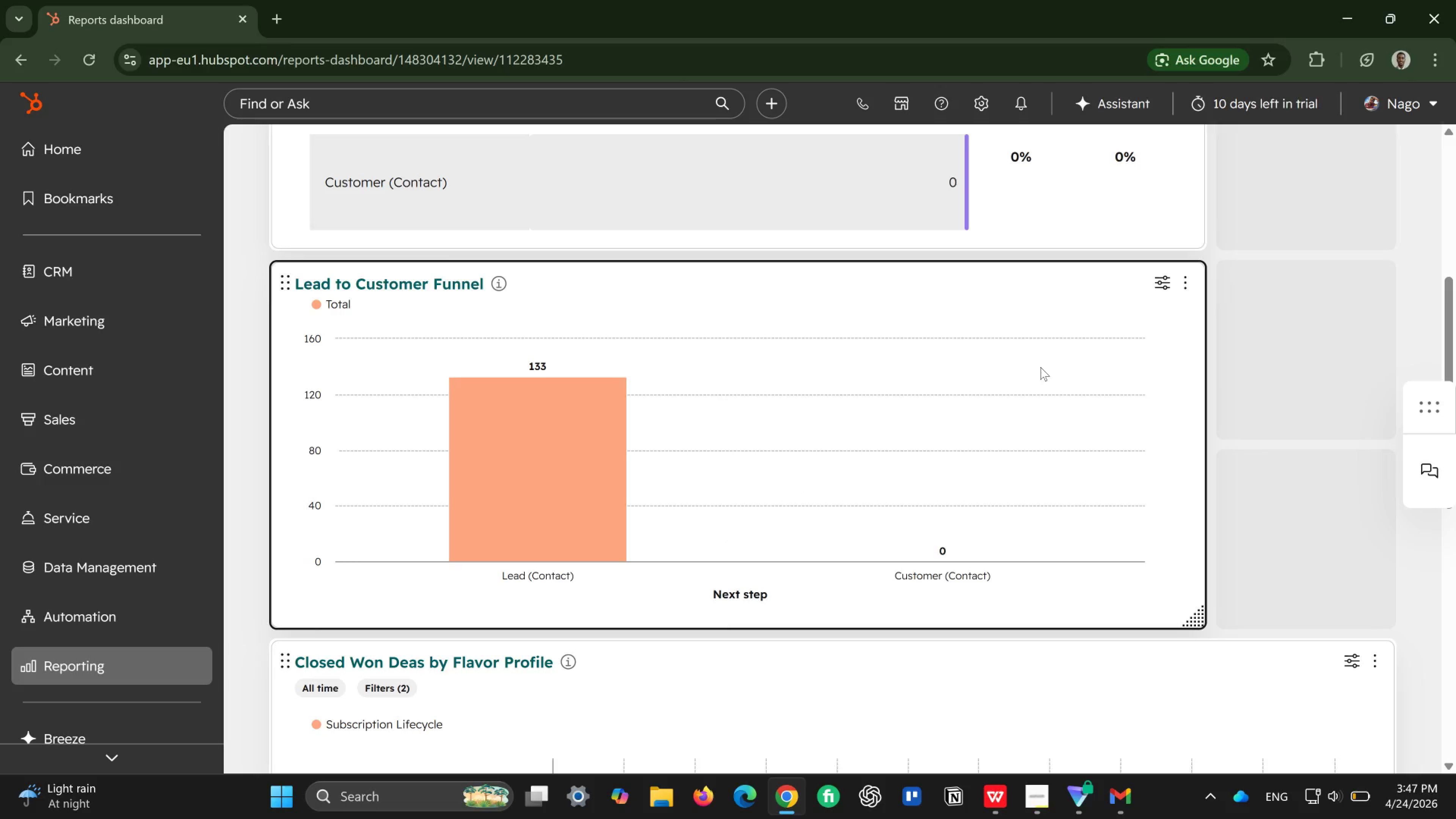 
scroll: coordinate [1040, 367], scroll_direction: up, amount: 2.0
 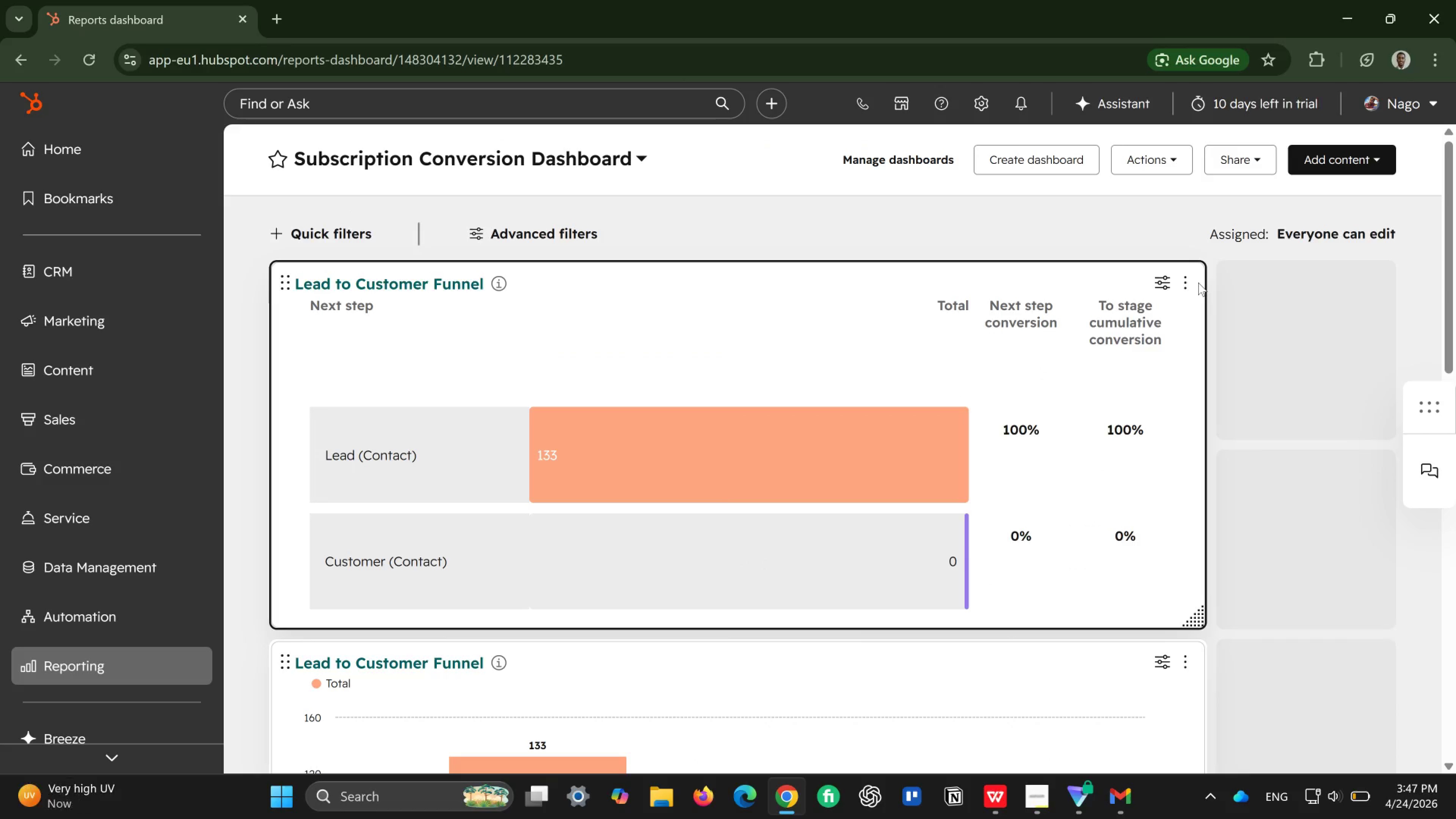 
left_click([1188, 285])
 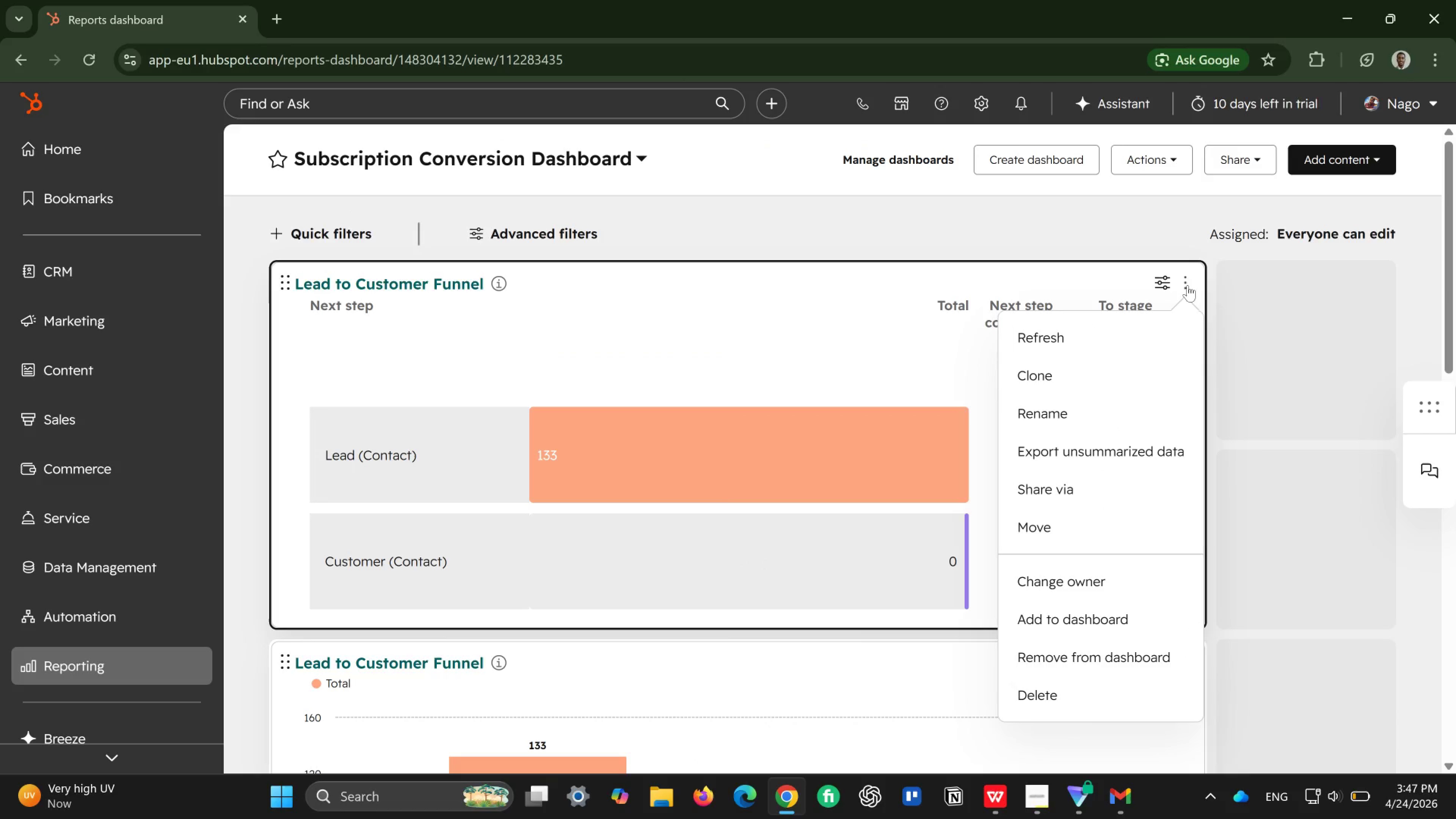 
left_click([1068, 338])
 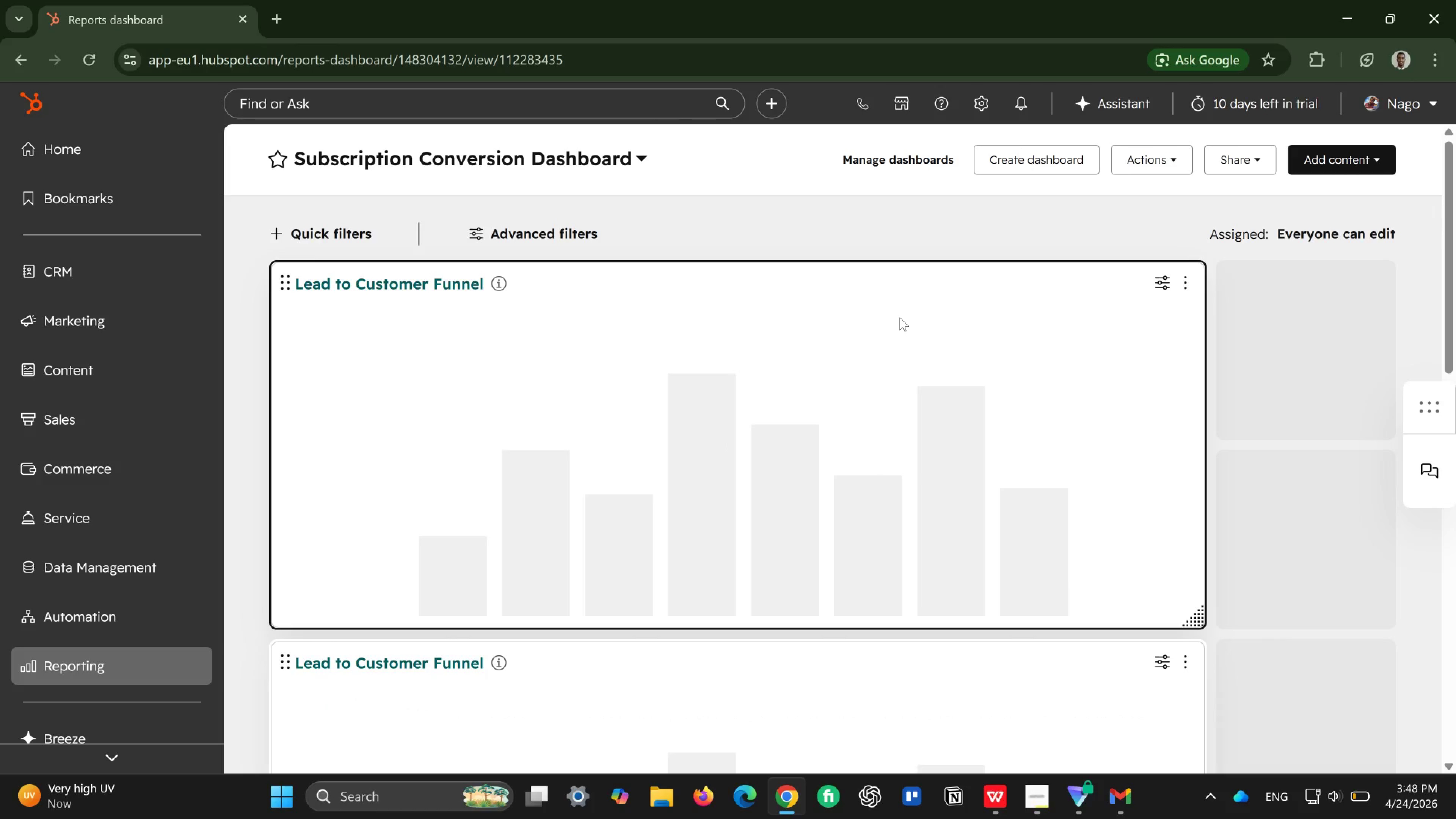 
wait(8.78)
 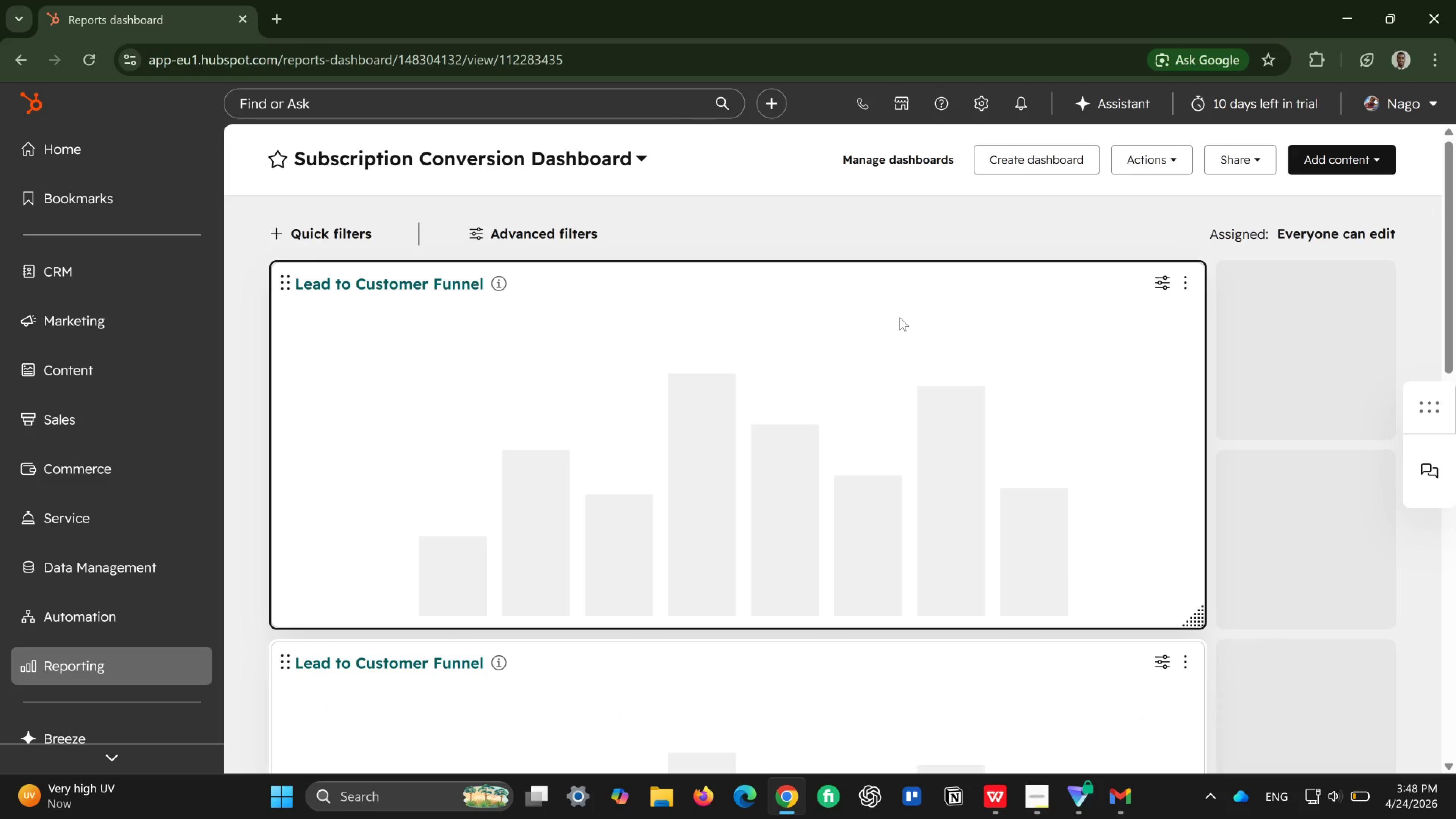 
scroll: coordinate [838, 408], scroll_direction: down, amount: 4.0
 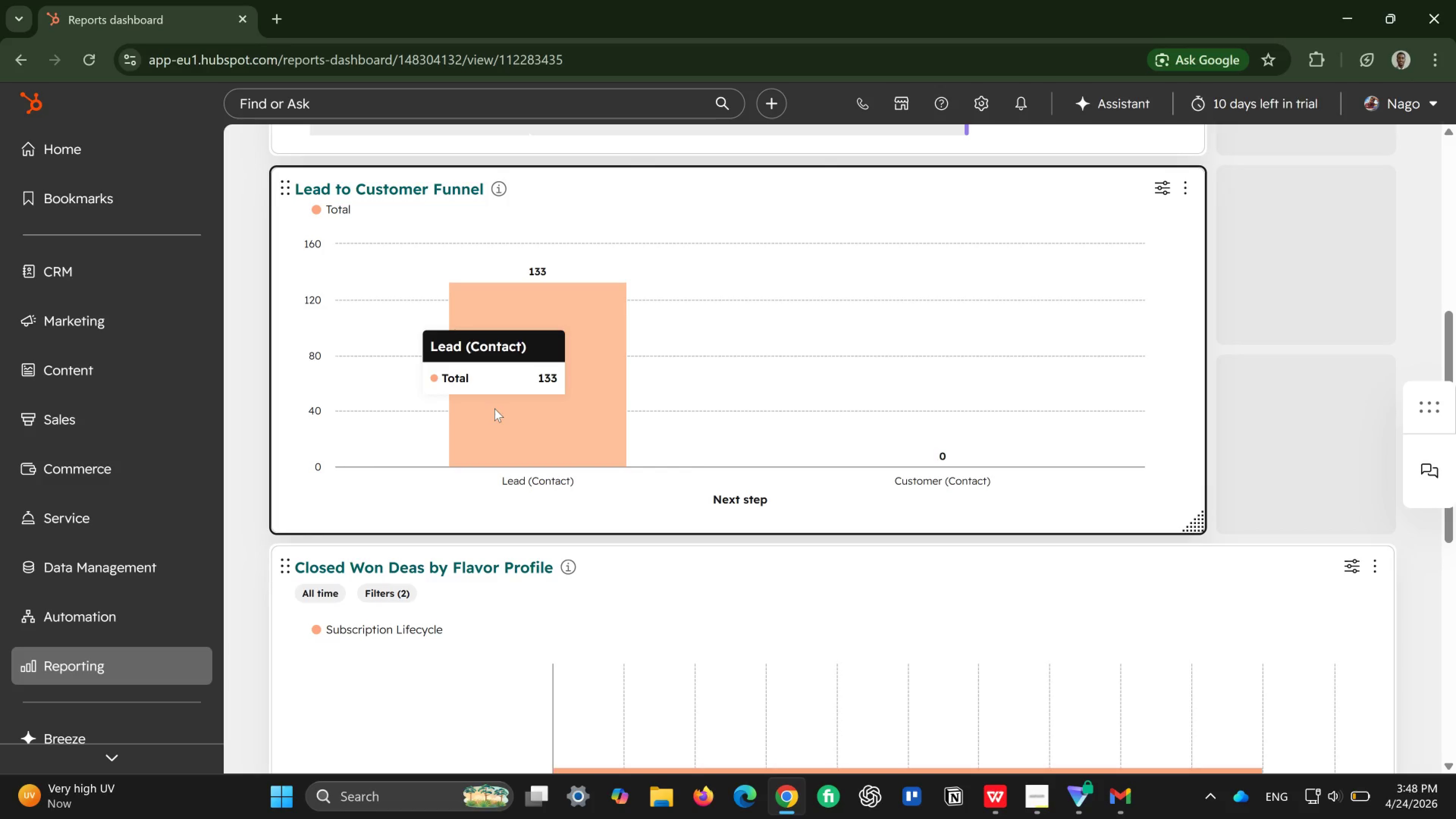 